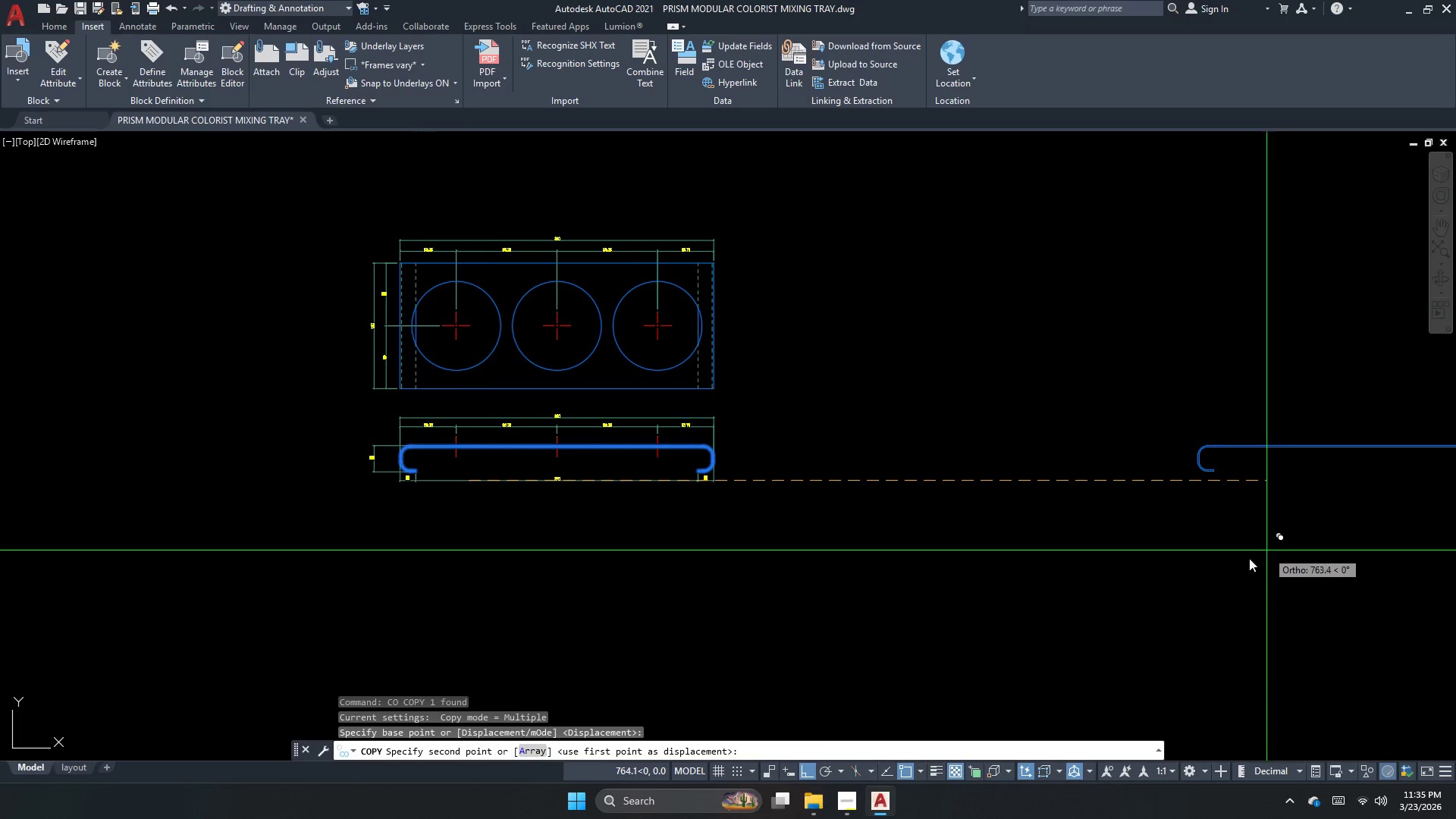 
scroll: coordinate [410, 463], scroll_direction: down, amount: 4.0
 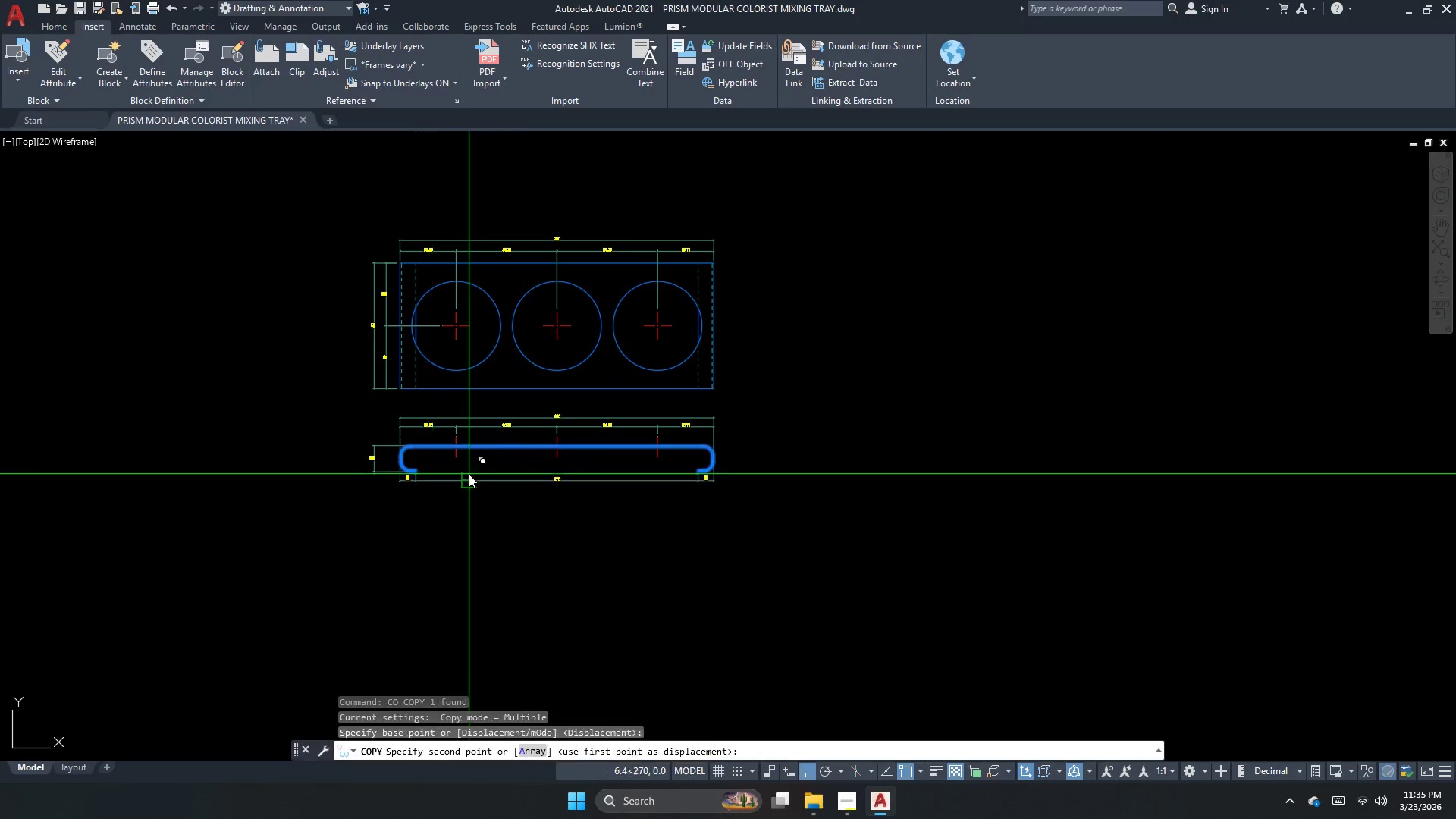 
left_click([699, 551])
 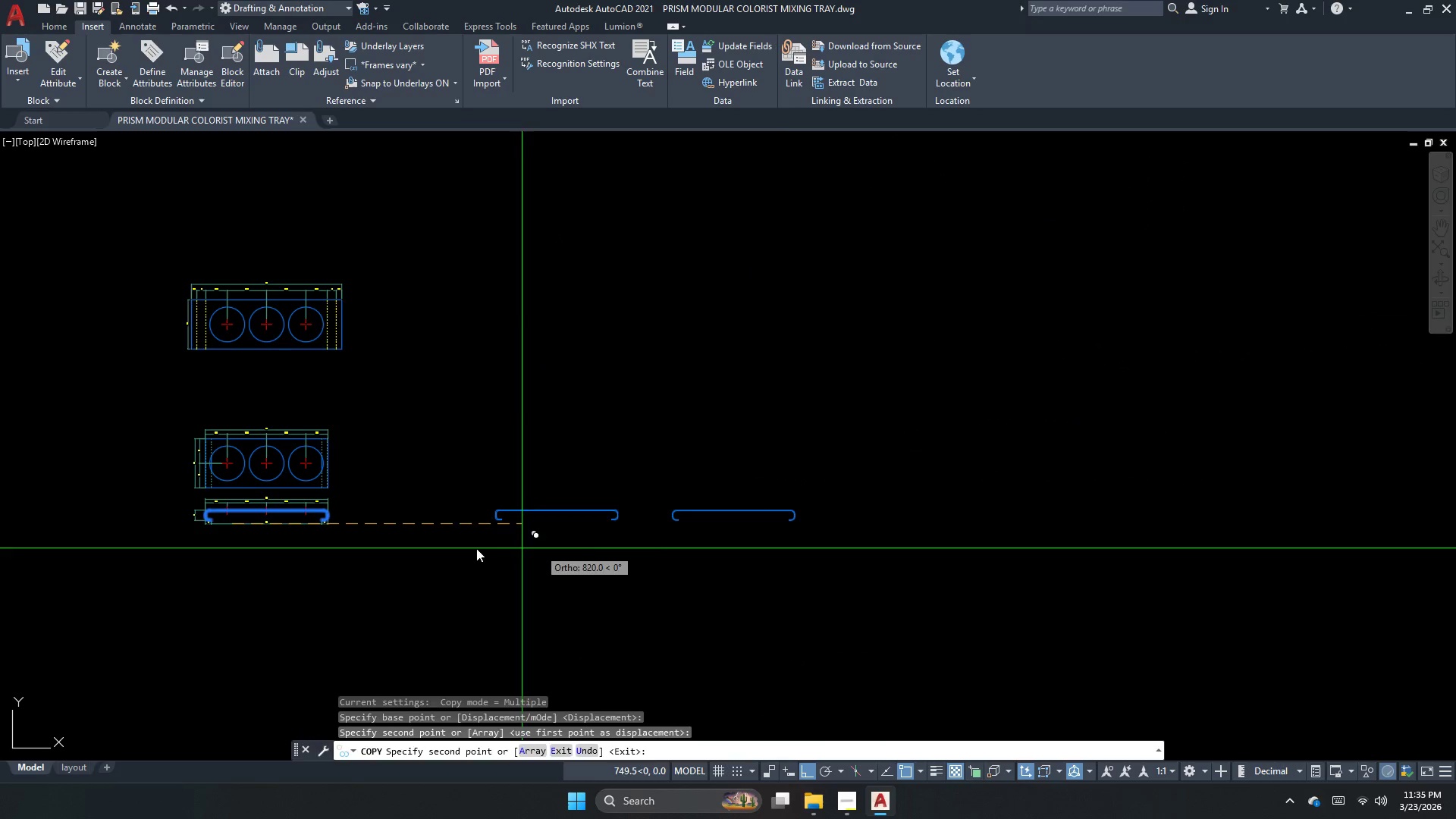 
scroll: coordinate [525, 560], scroll_direction: down, amount: 2.0
 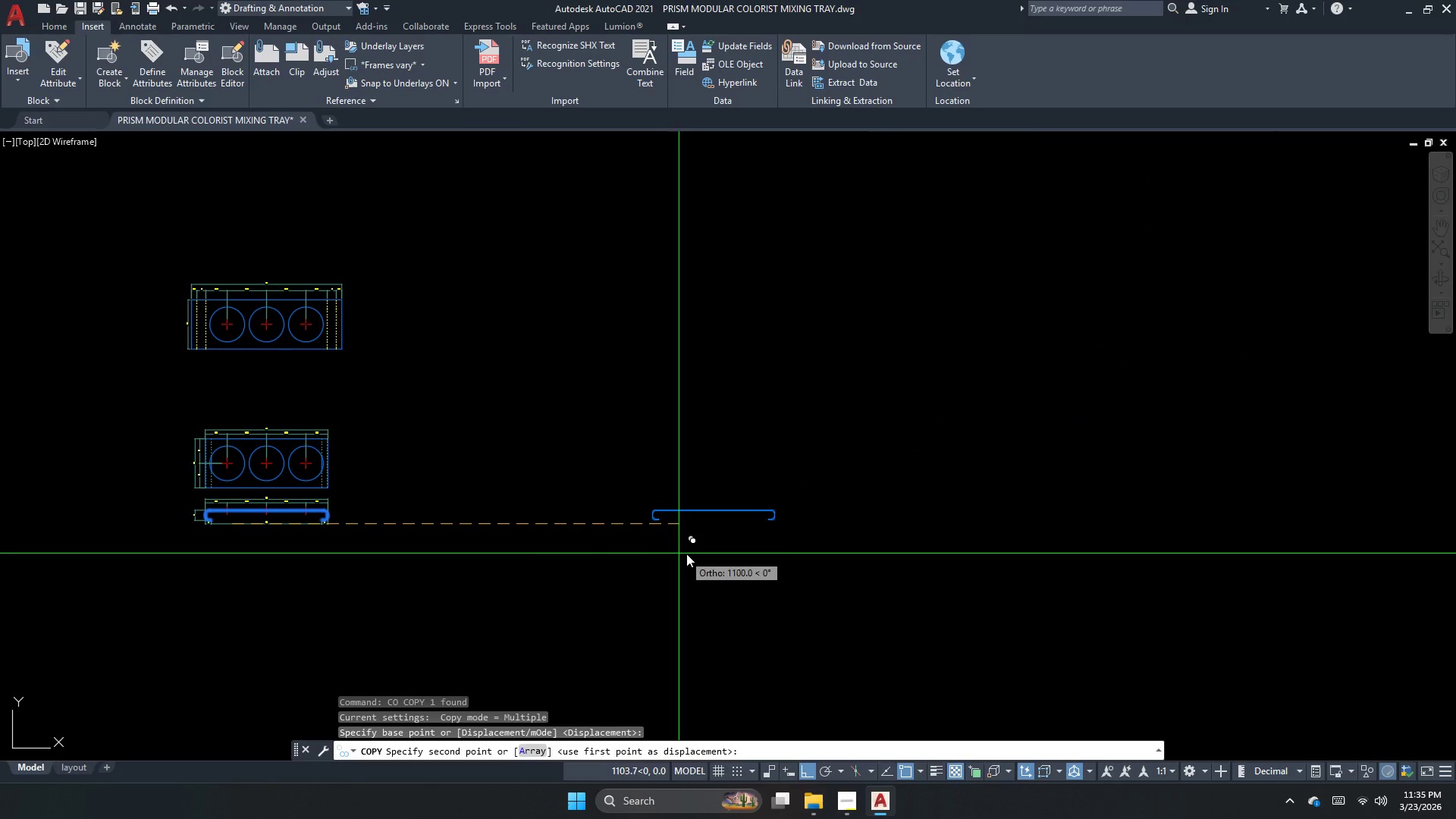 
key(Escape)
 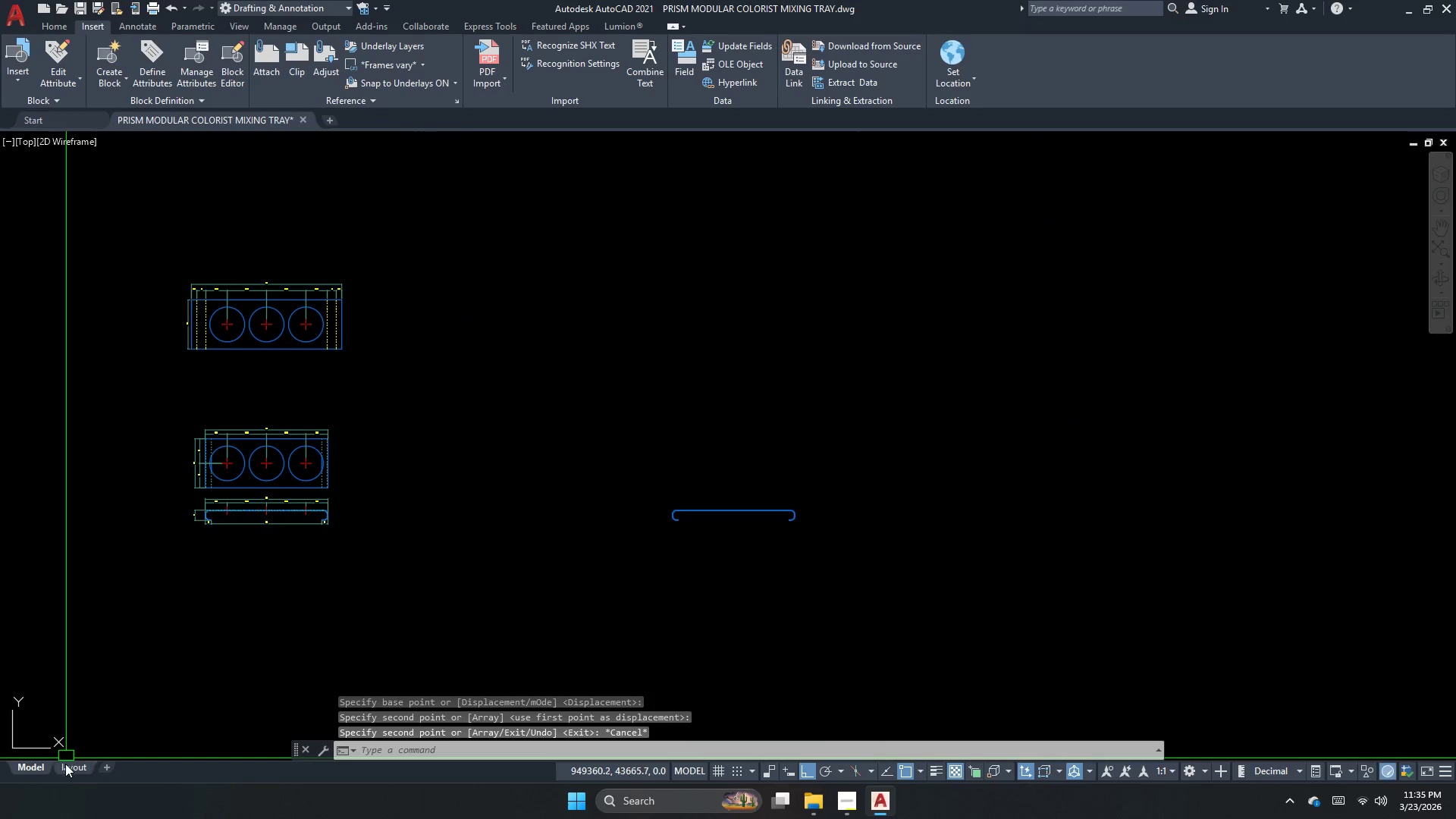 
left_click([66, 764])
 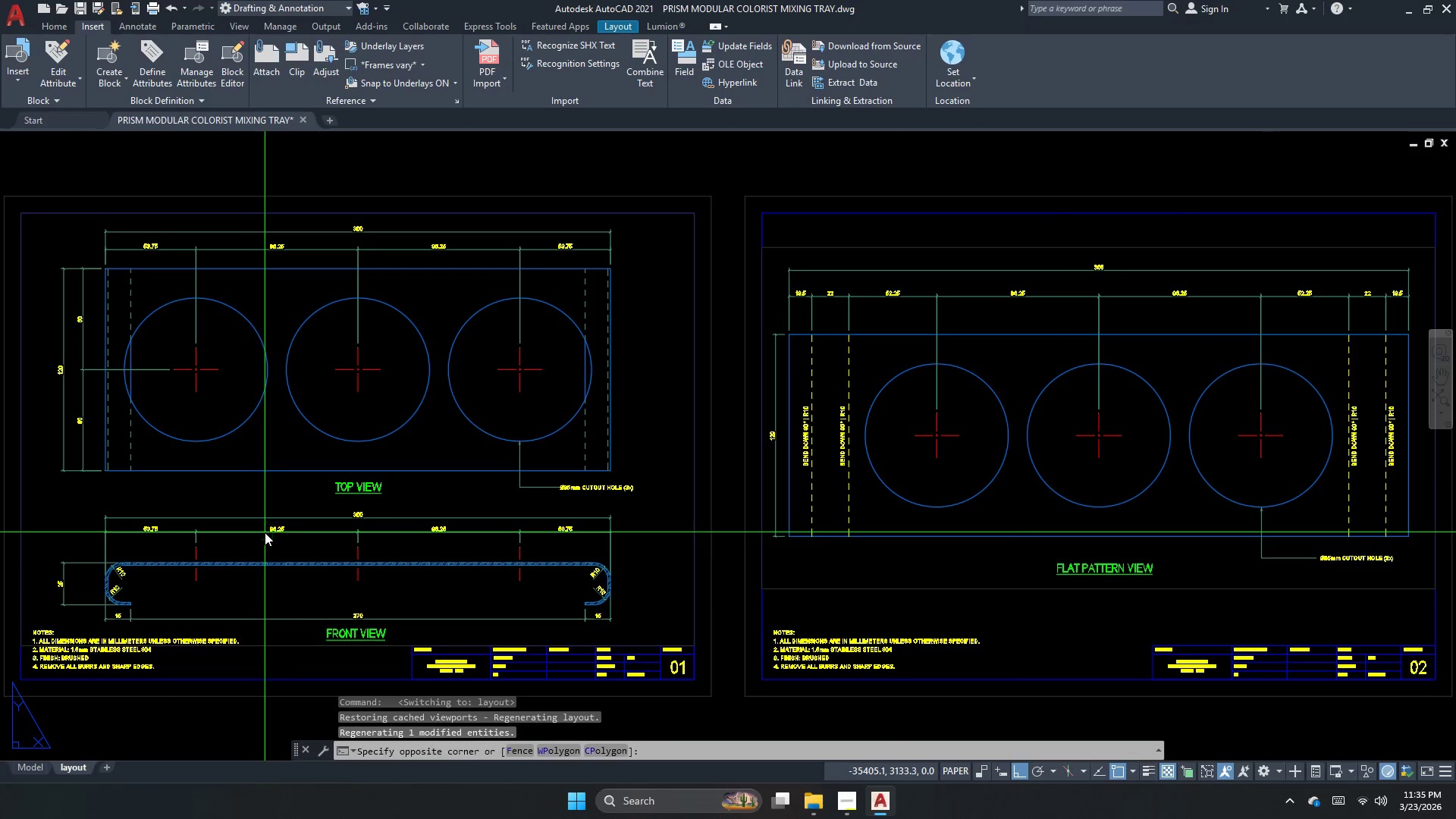 
double_click([265, 532])
 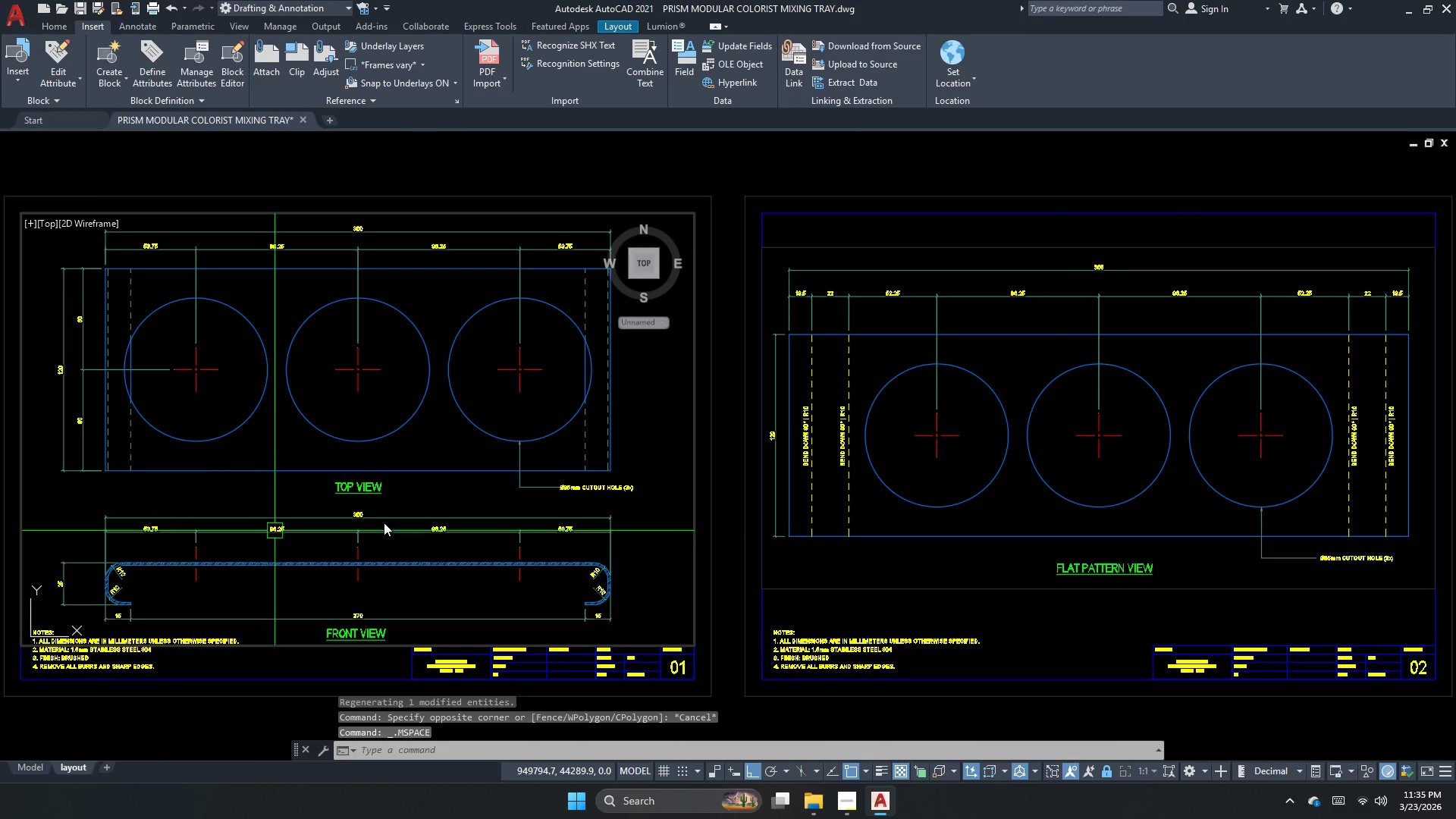 
left_click([1044, 488])
 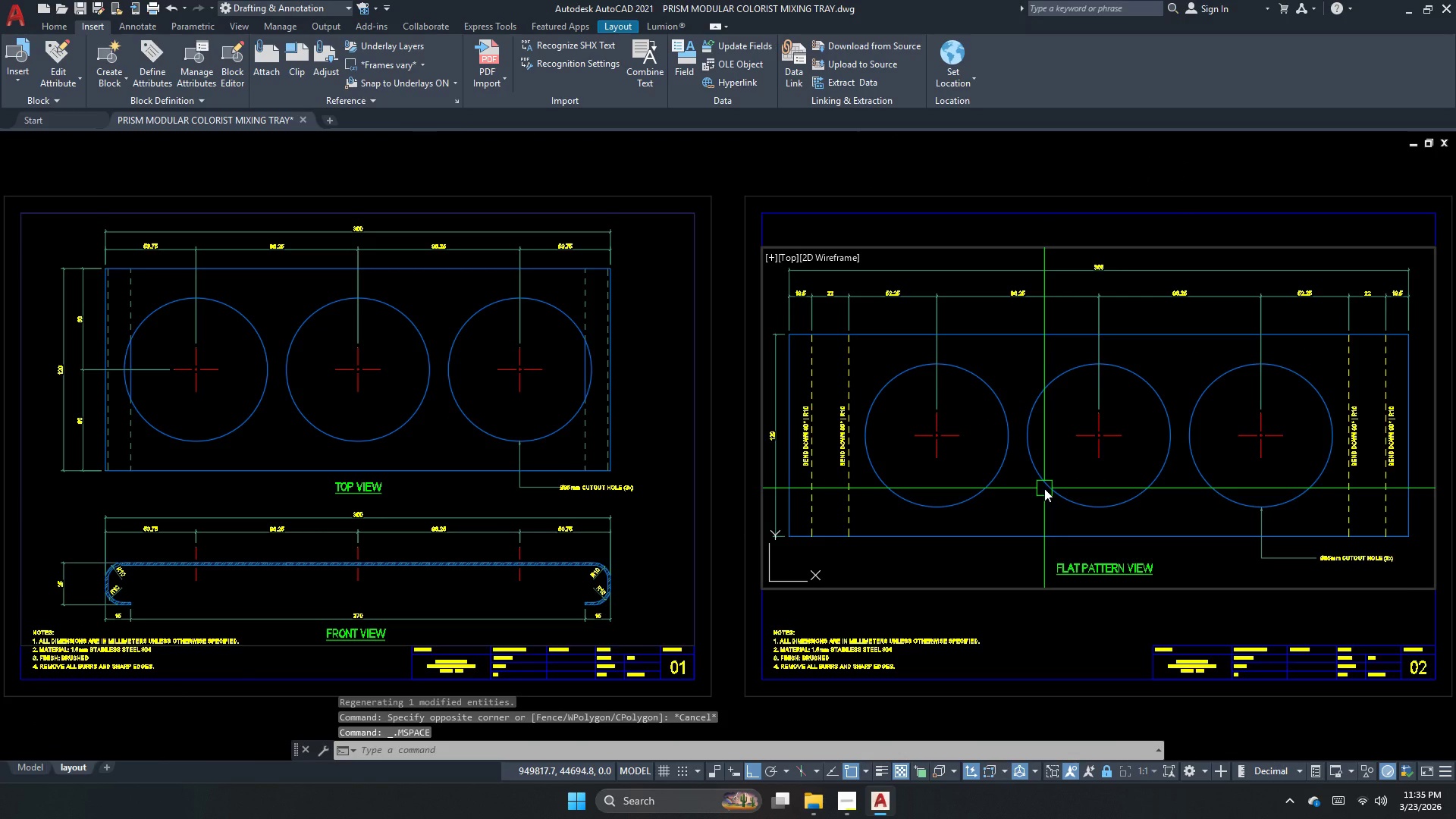 
left_click([293, 482])
 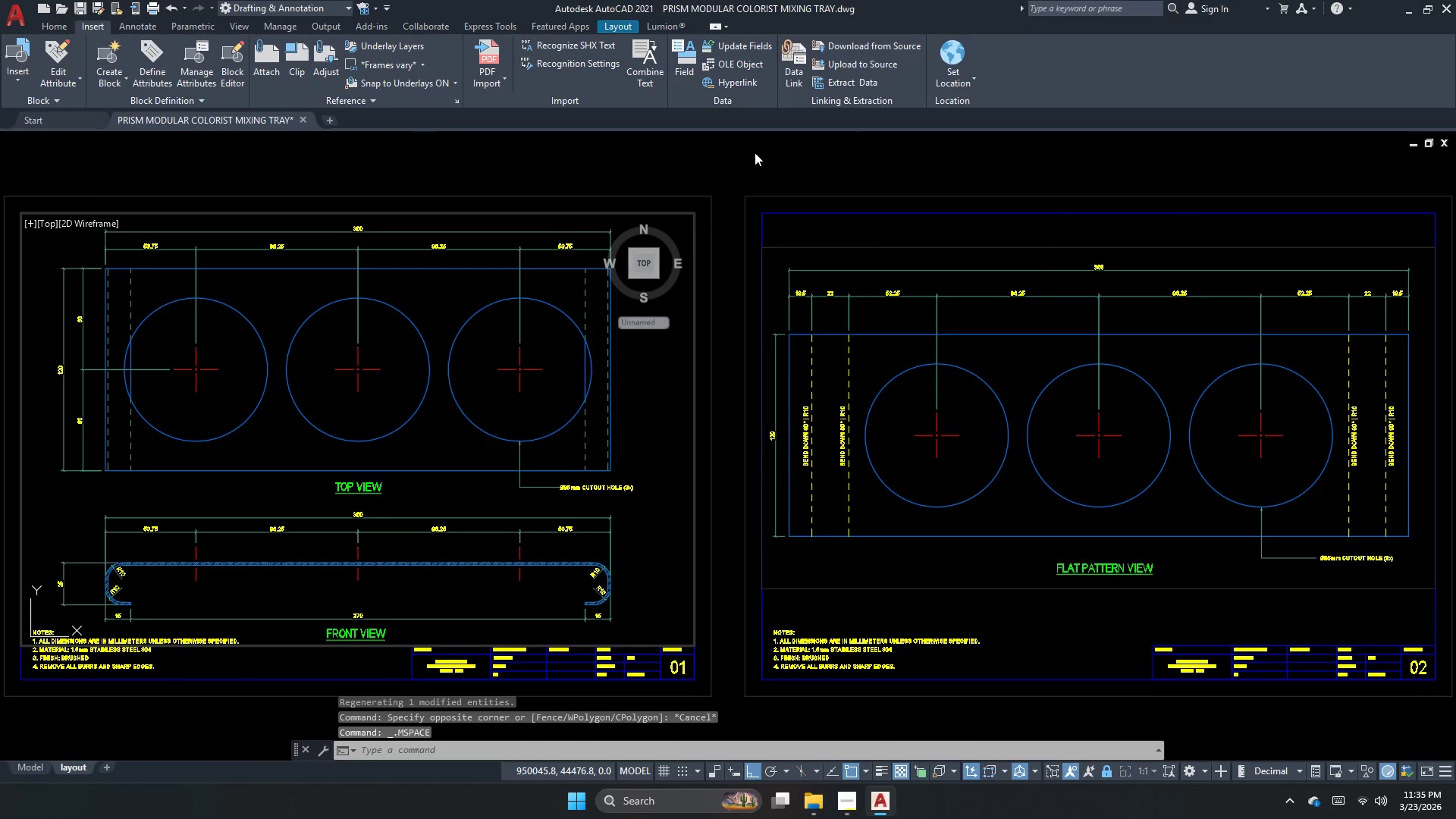 
double_click([755, 152])
 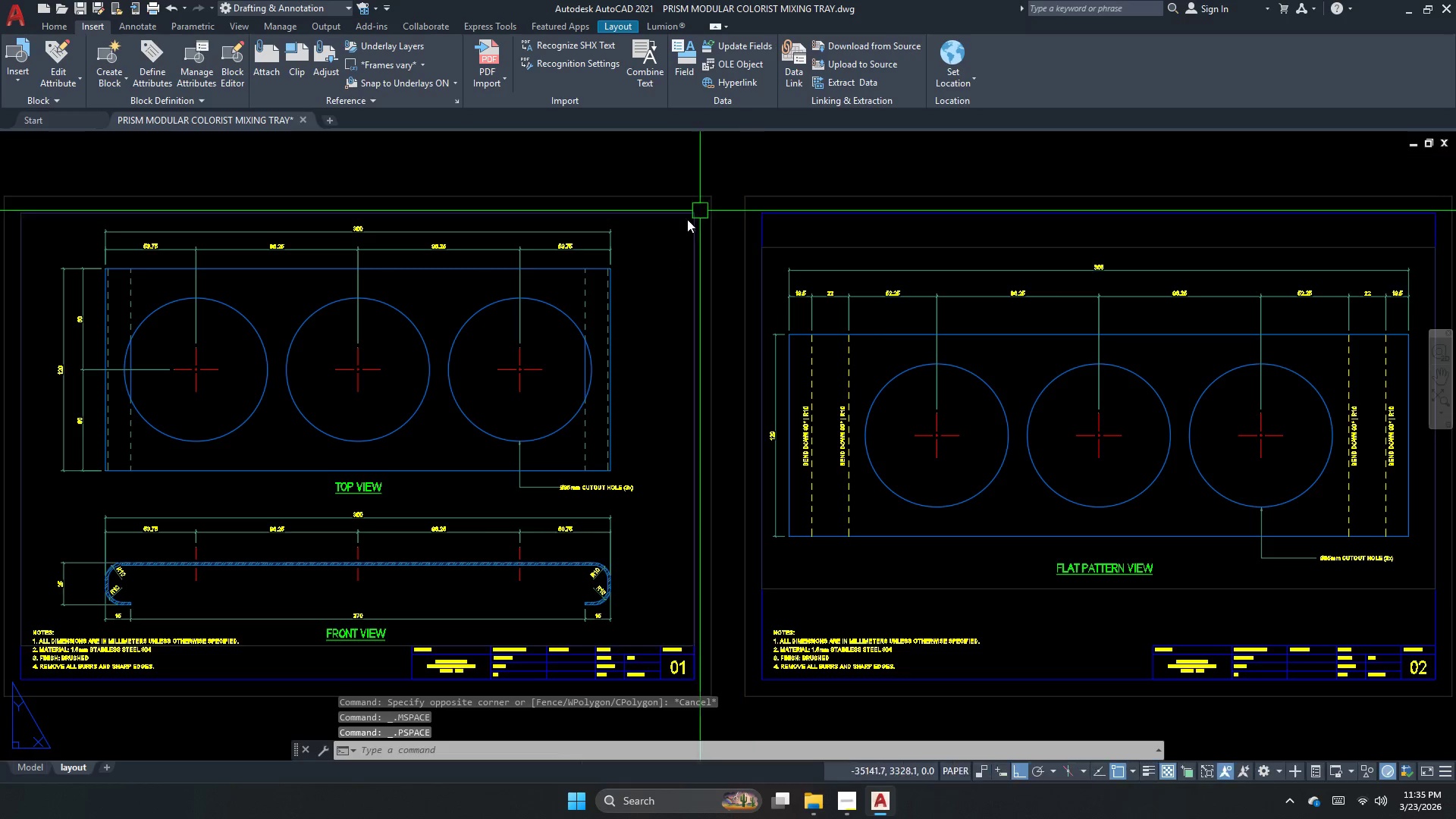 
key(Escape)
 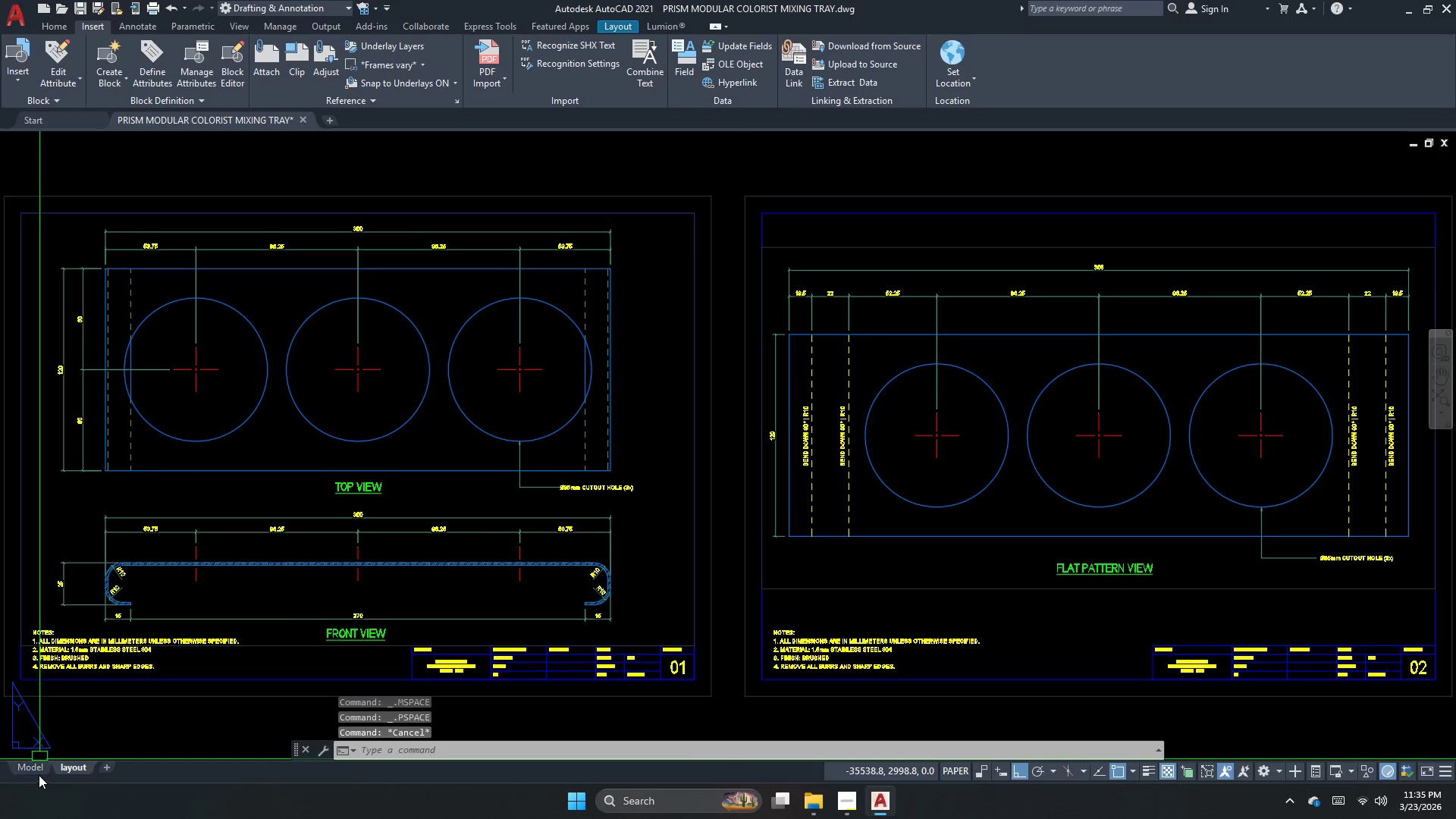 
left_click([35, 760])
 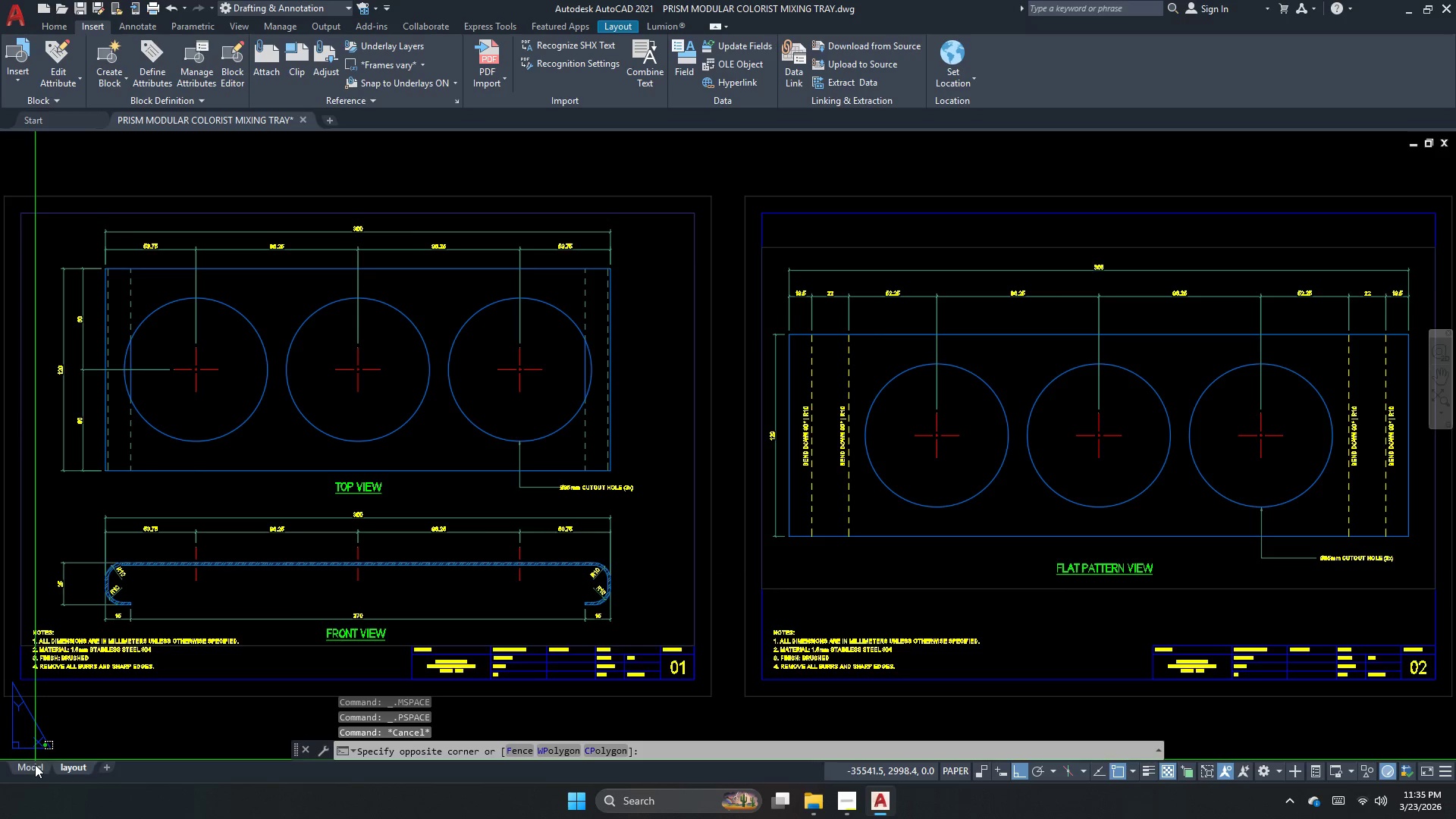 
key(Escape)
 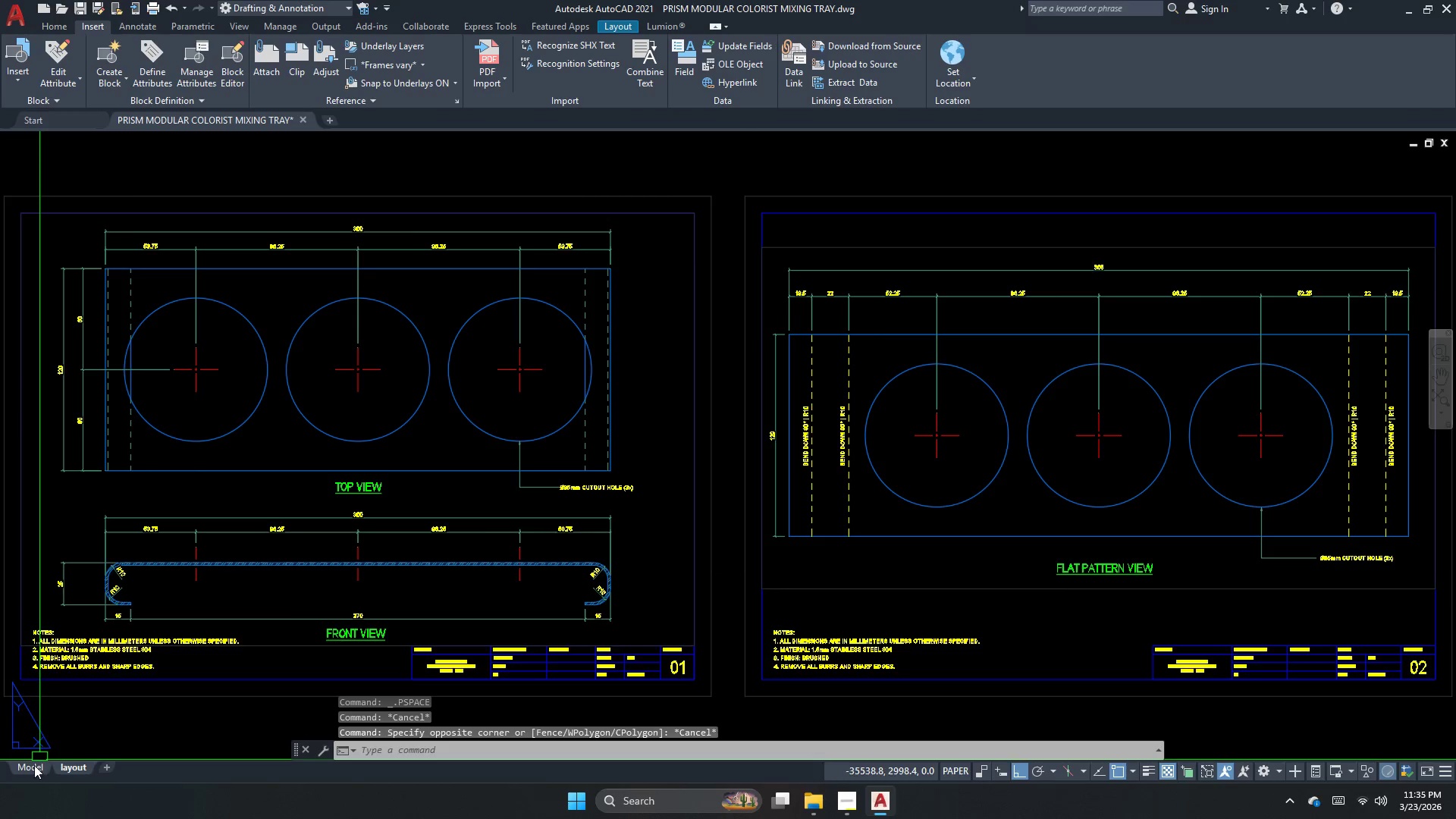 
left_click([34, 767])
 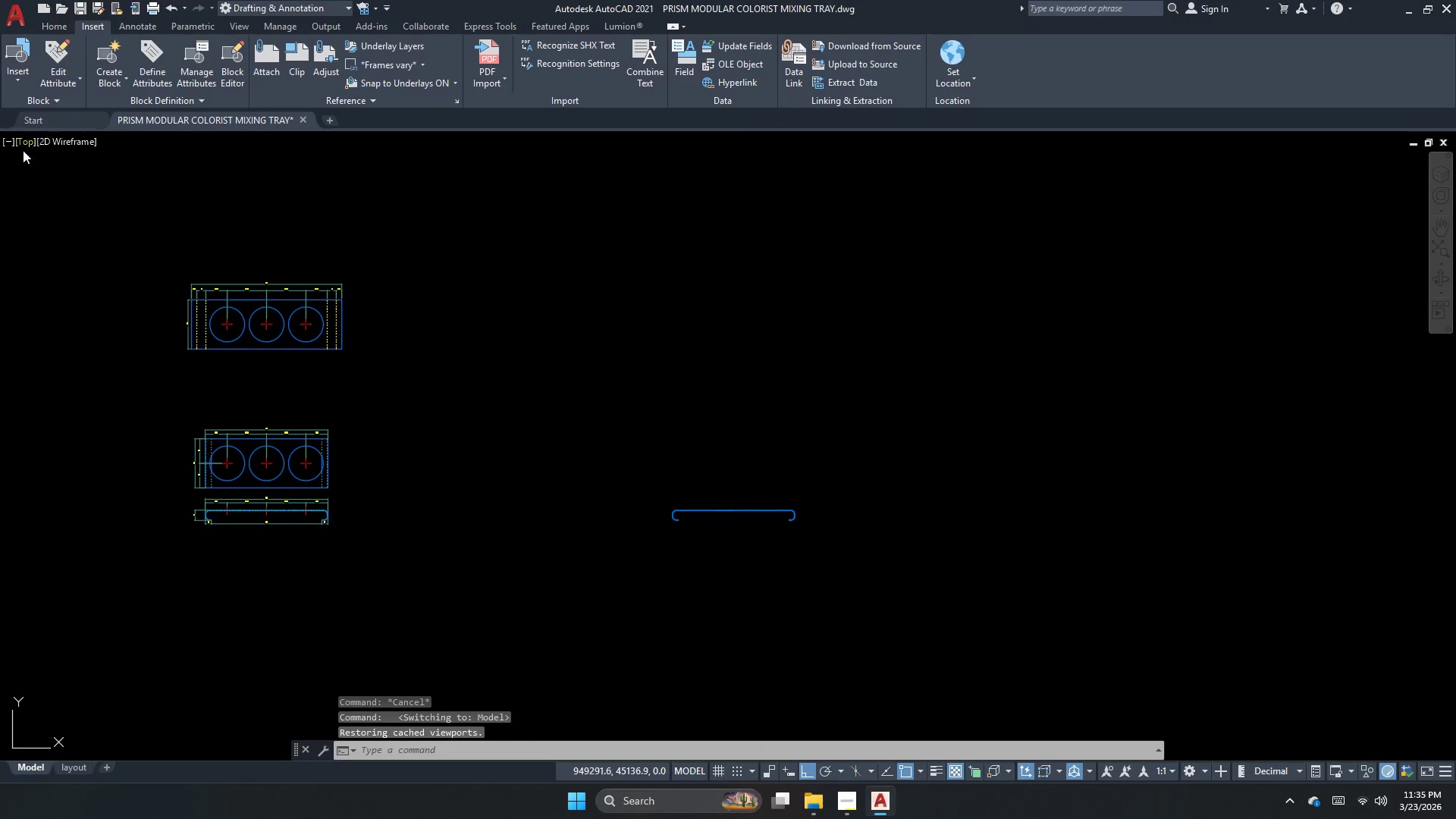 
left_click([22, 146])
 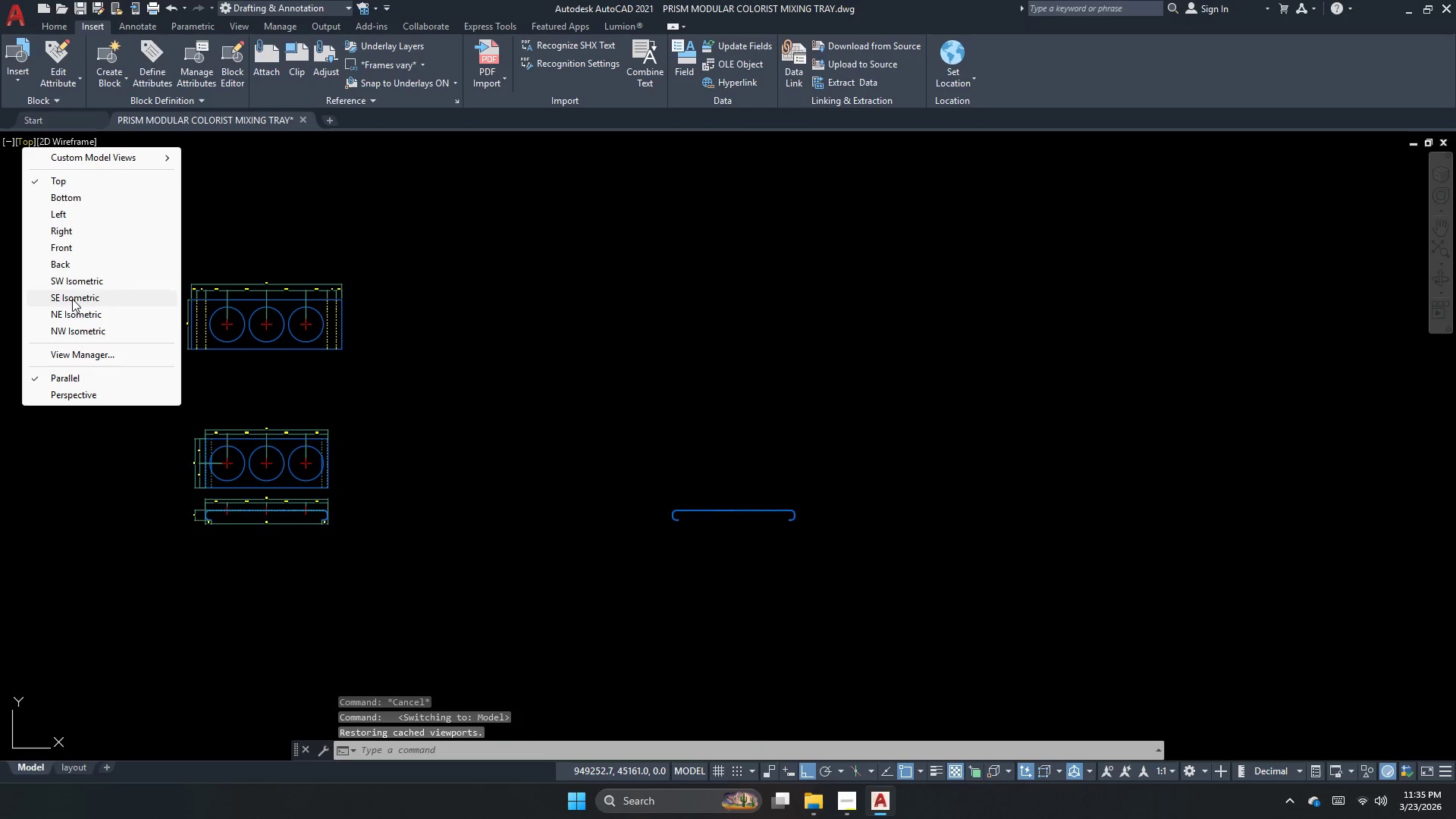 
left_click([93, 284])
 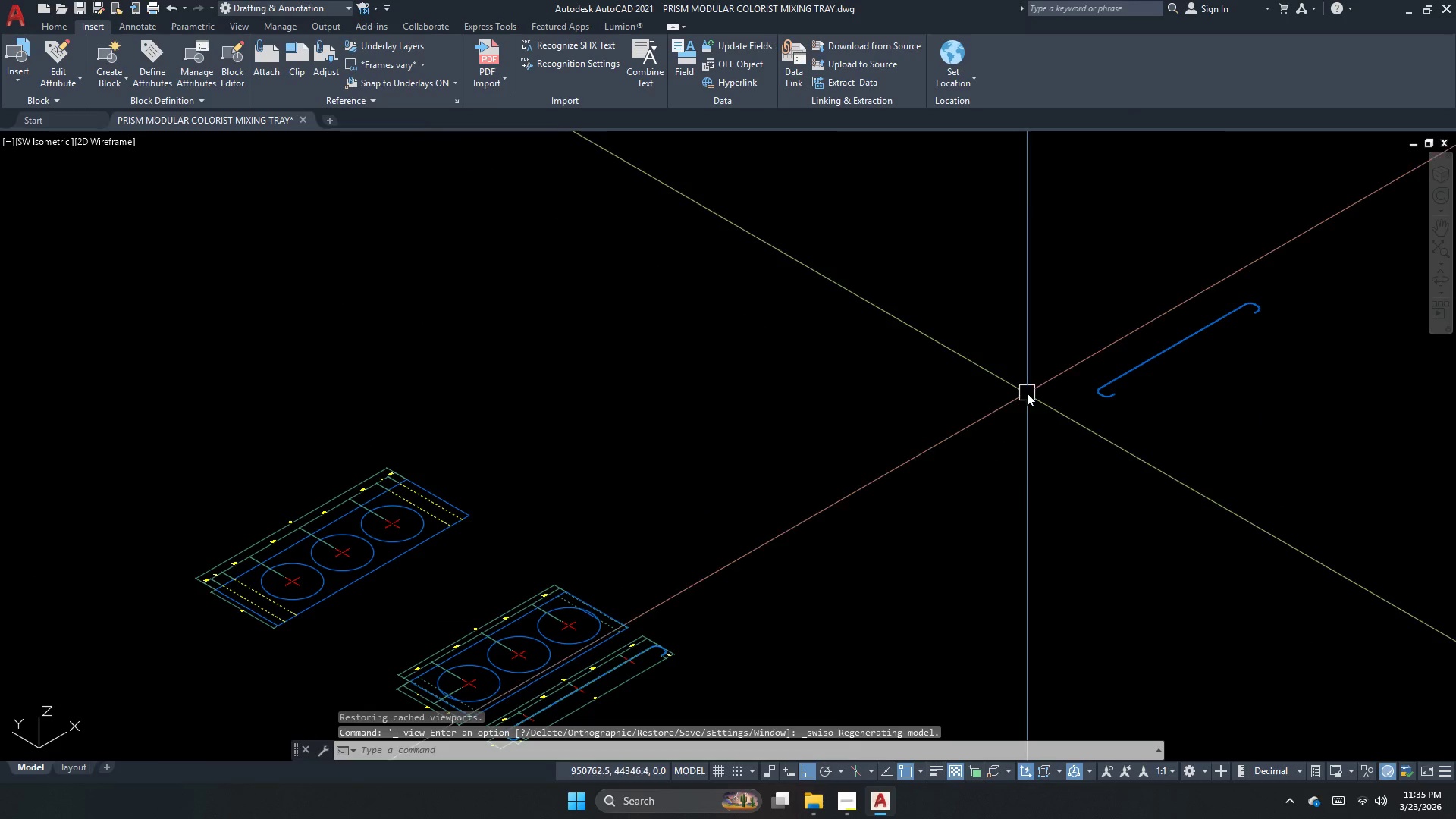 
key(Escape)
type(ext )
 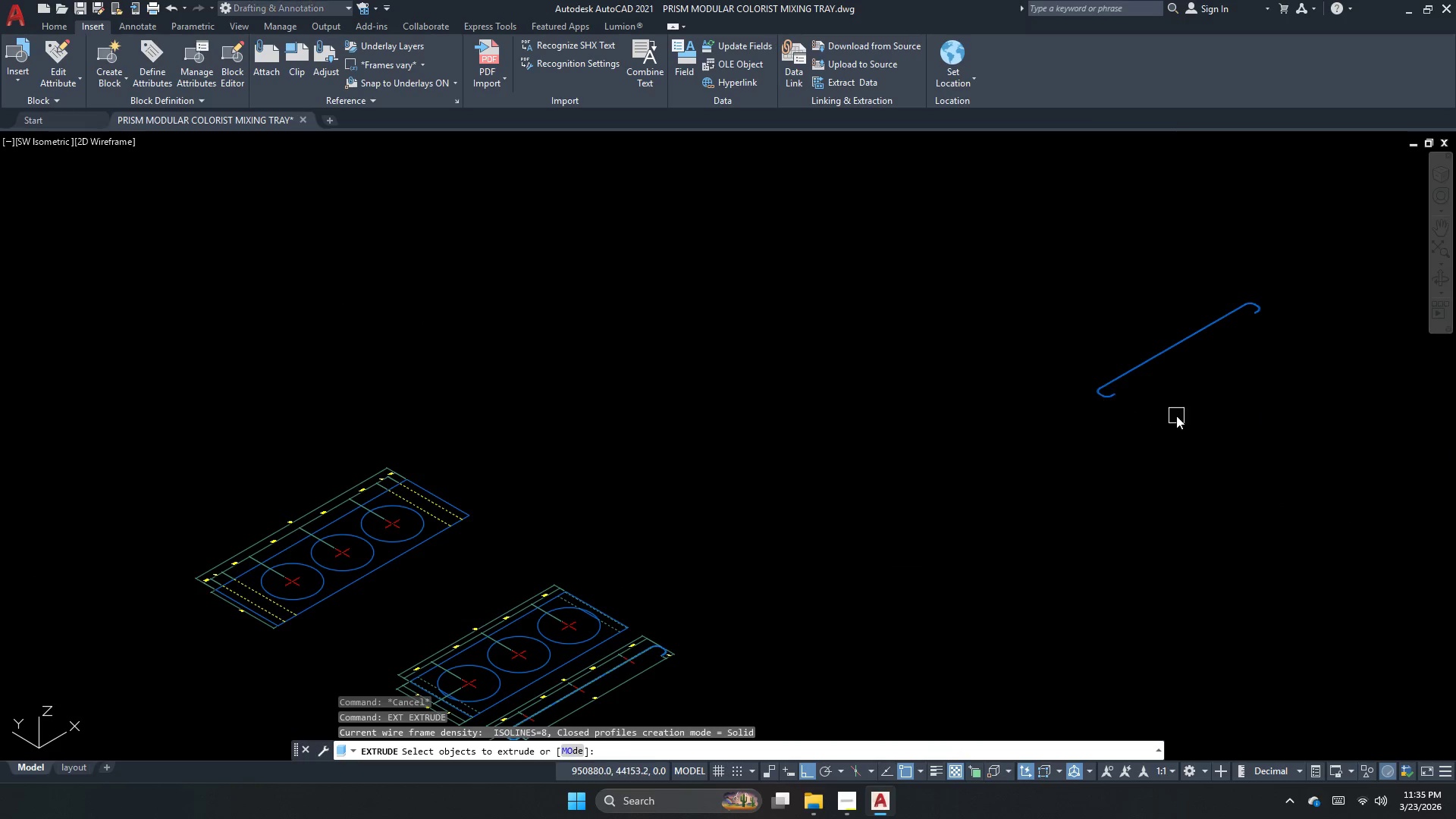 
left_click_drag(start_coordinate=[1176, 416], to_coordinate=[1122, 331])
 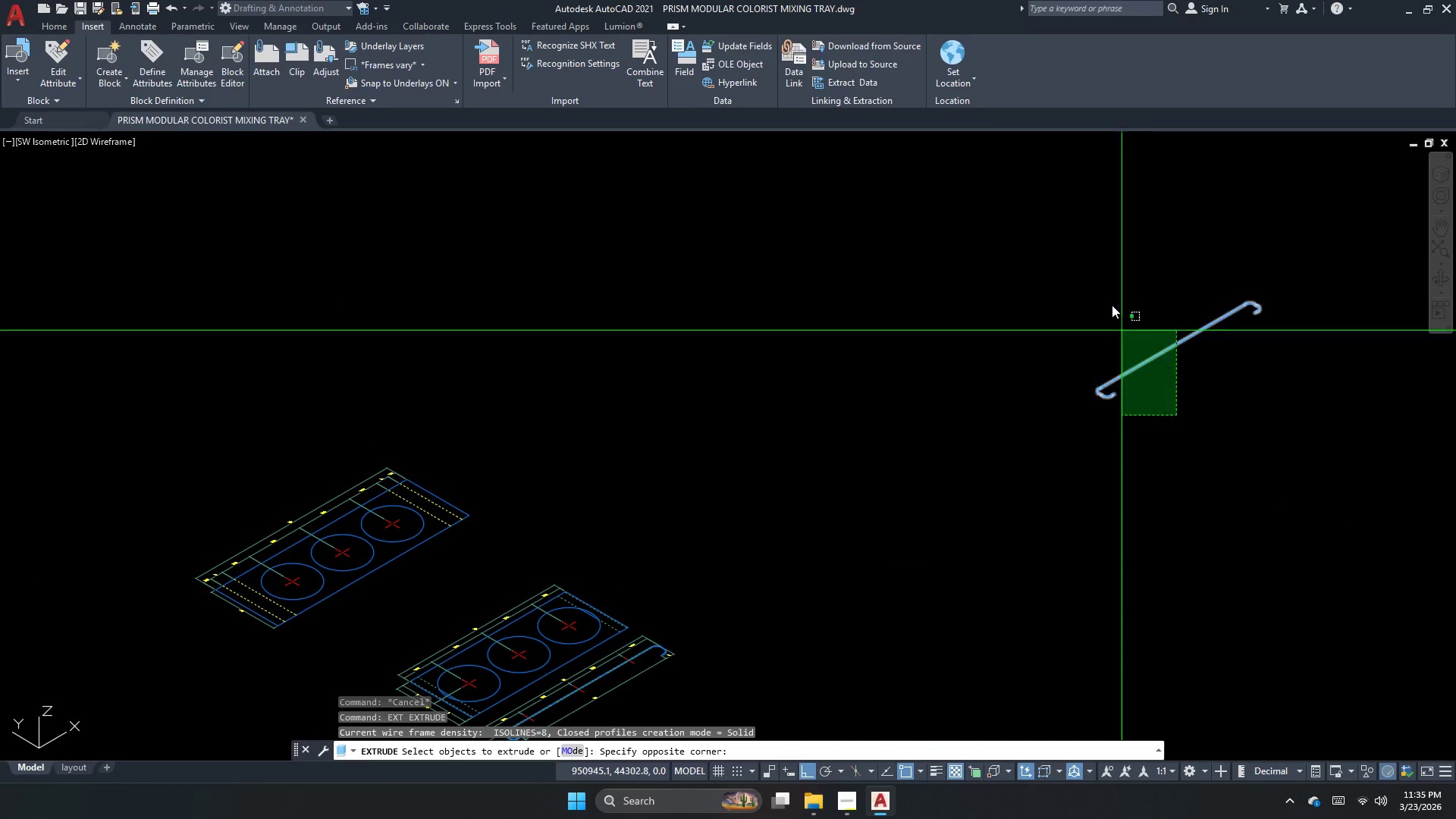 
double_click([1095, 274])
 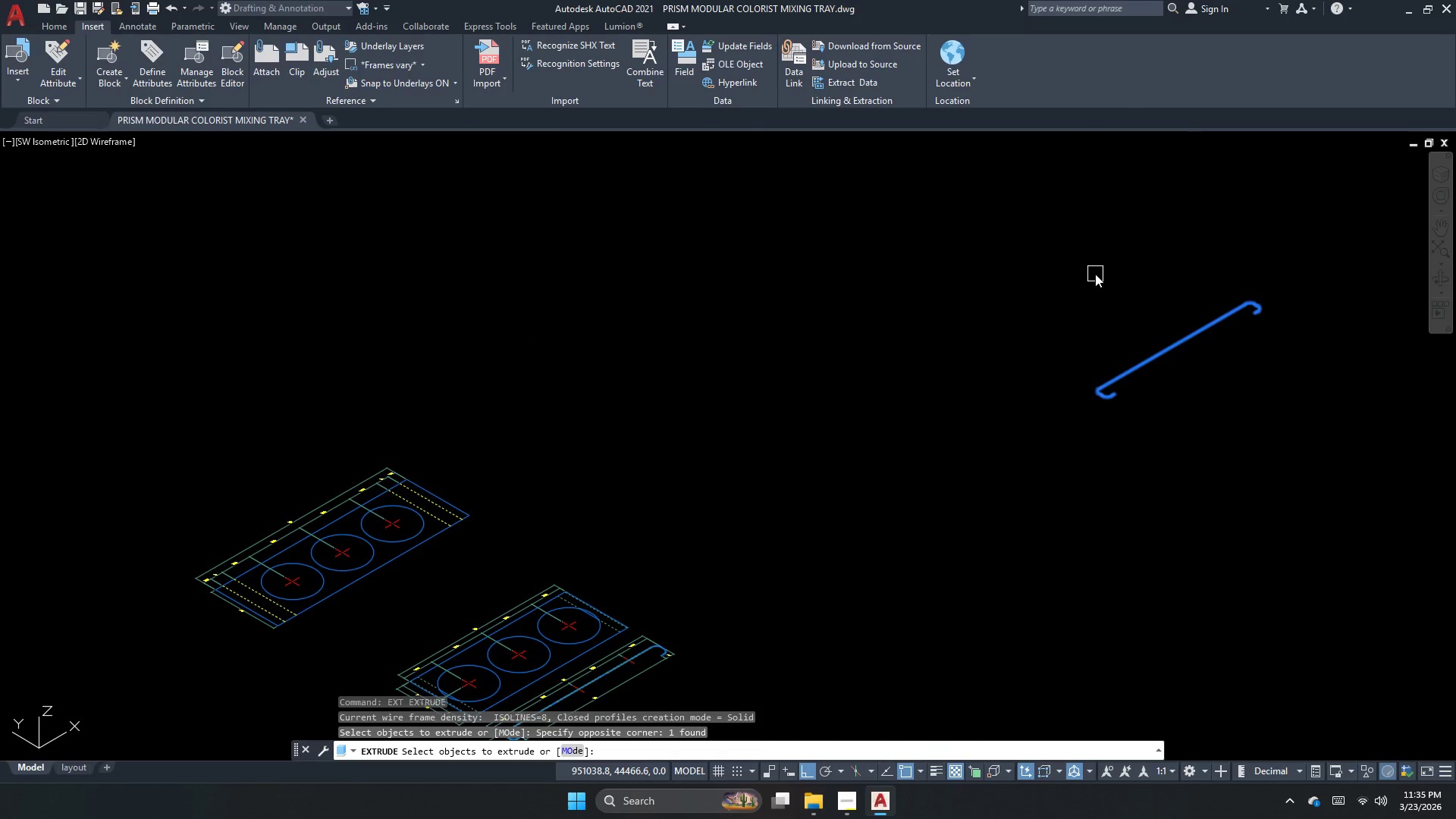 
key(Space)
 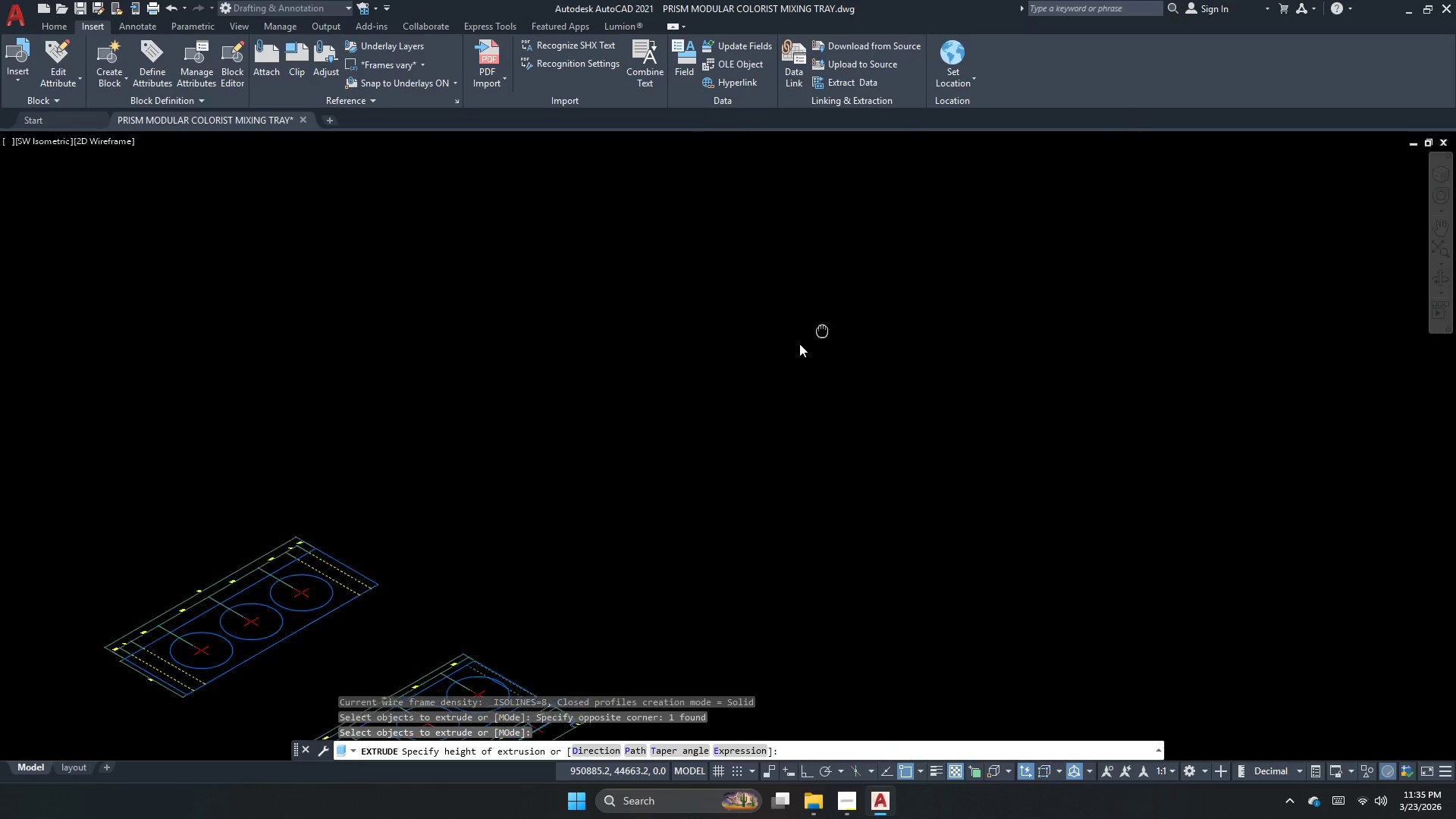 
scroll: coordinate [718, 387], scroll_direction: down, amount: 1.0
 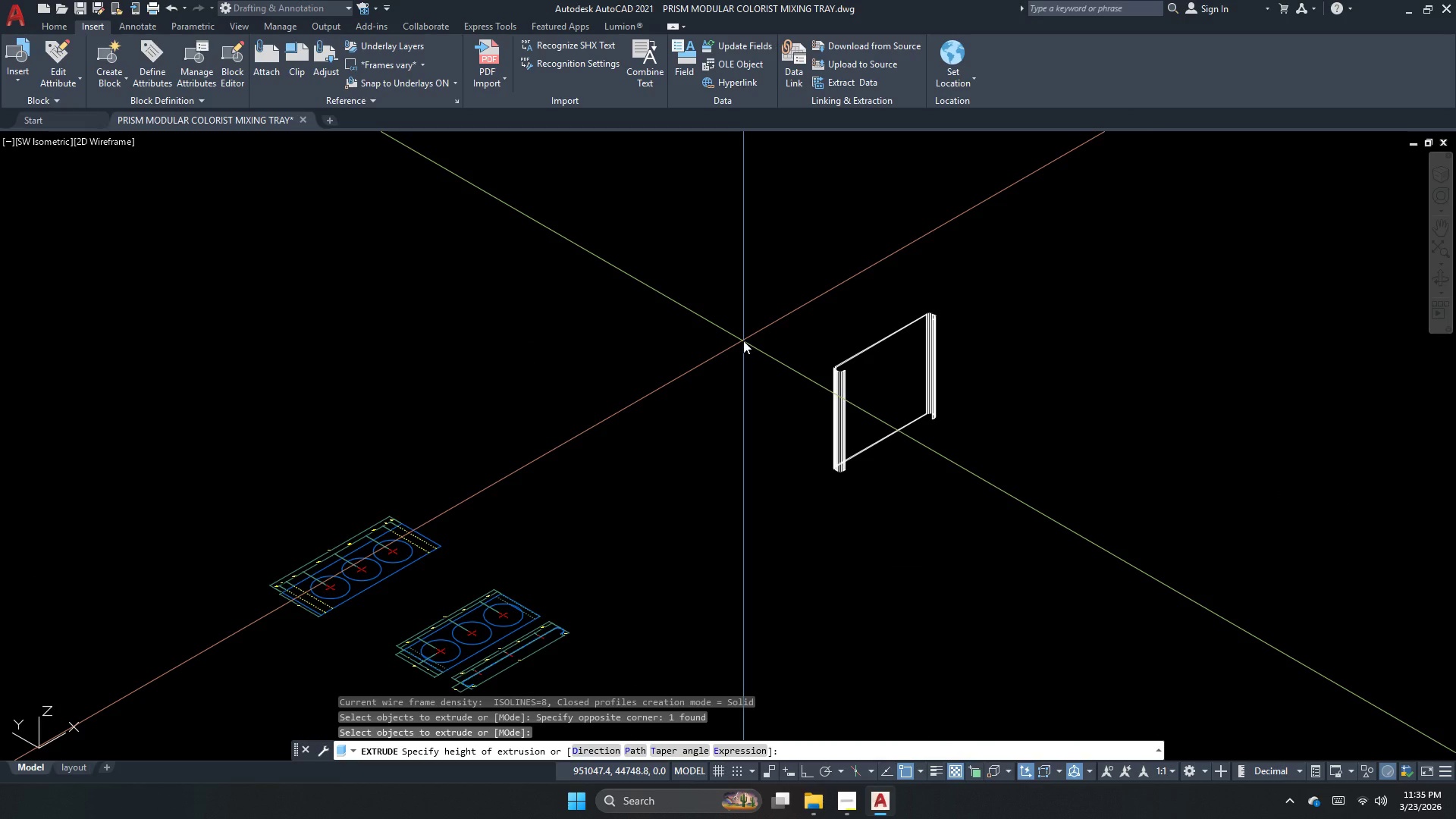 
key(Numpad3)
 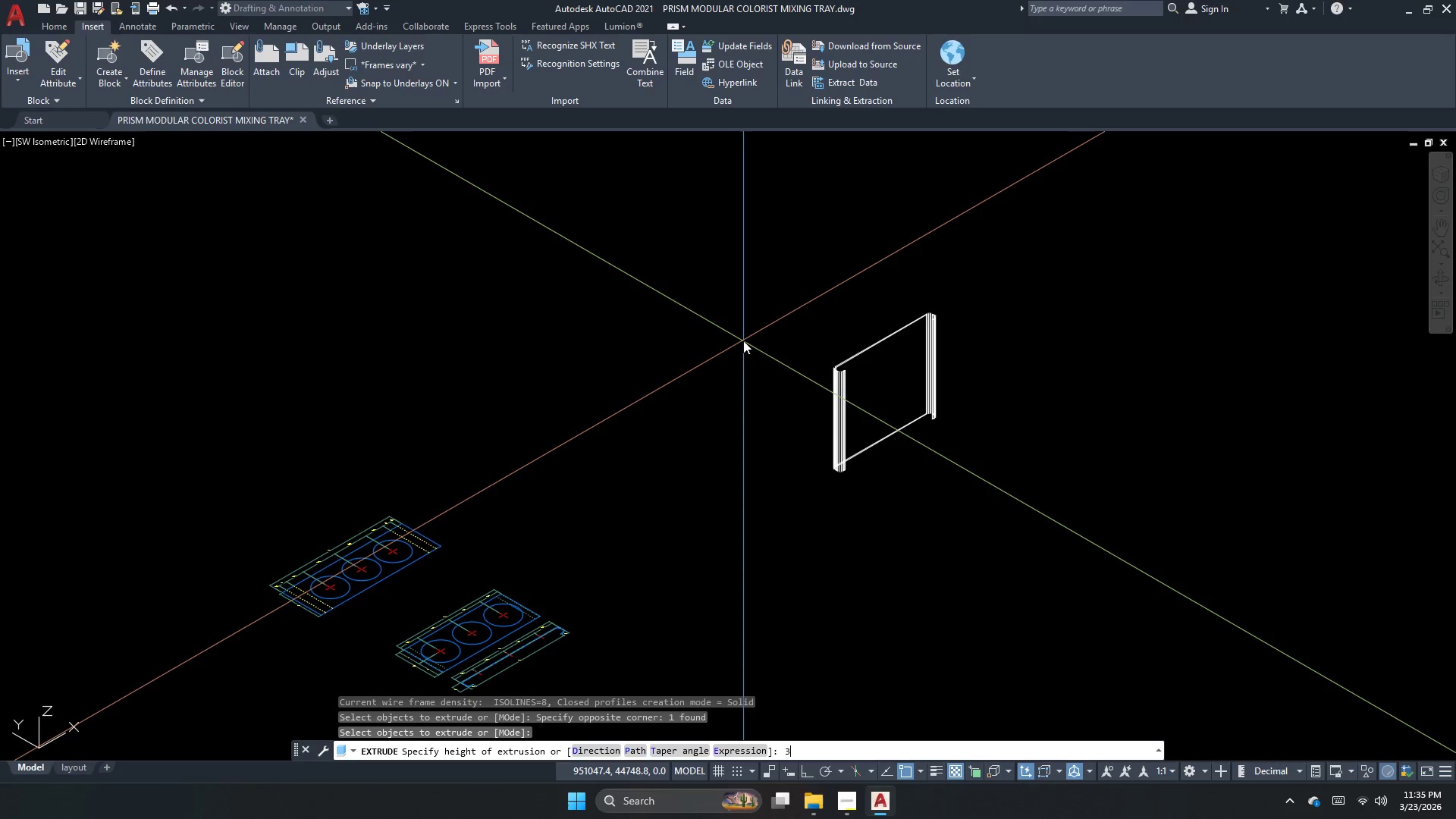 
key(Numpad0)
 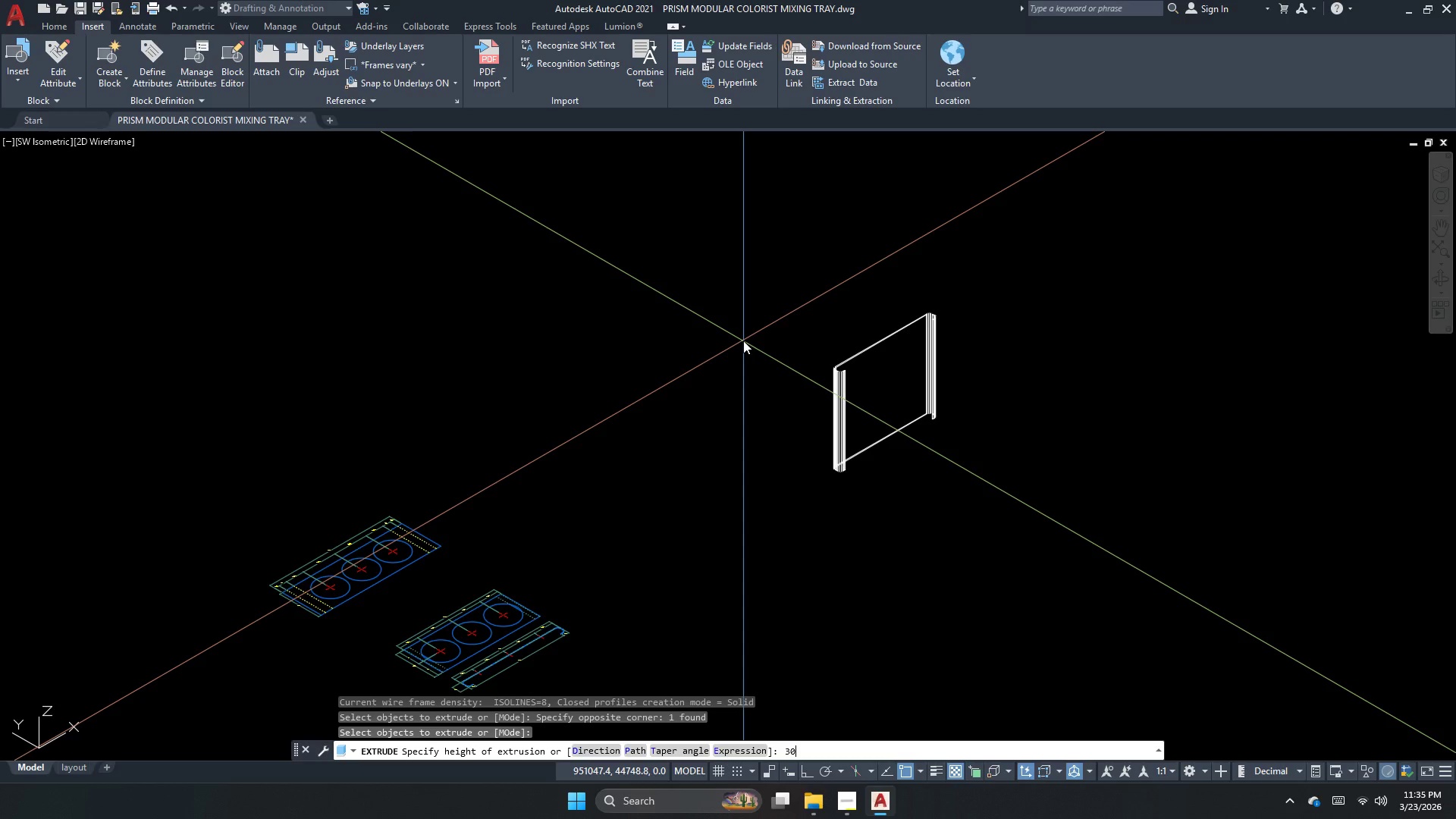 
key(Backspace)
 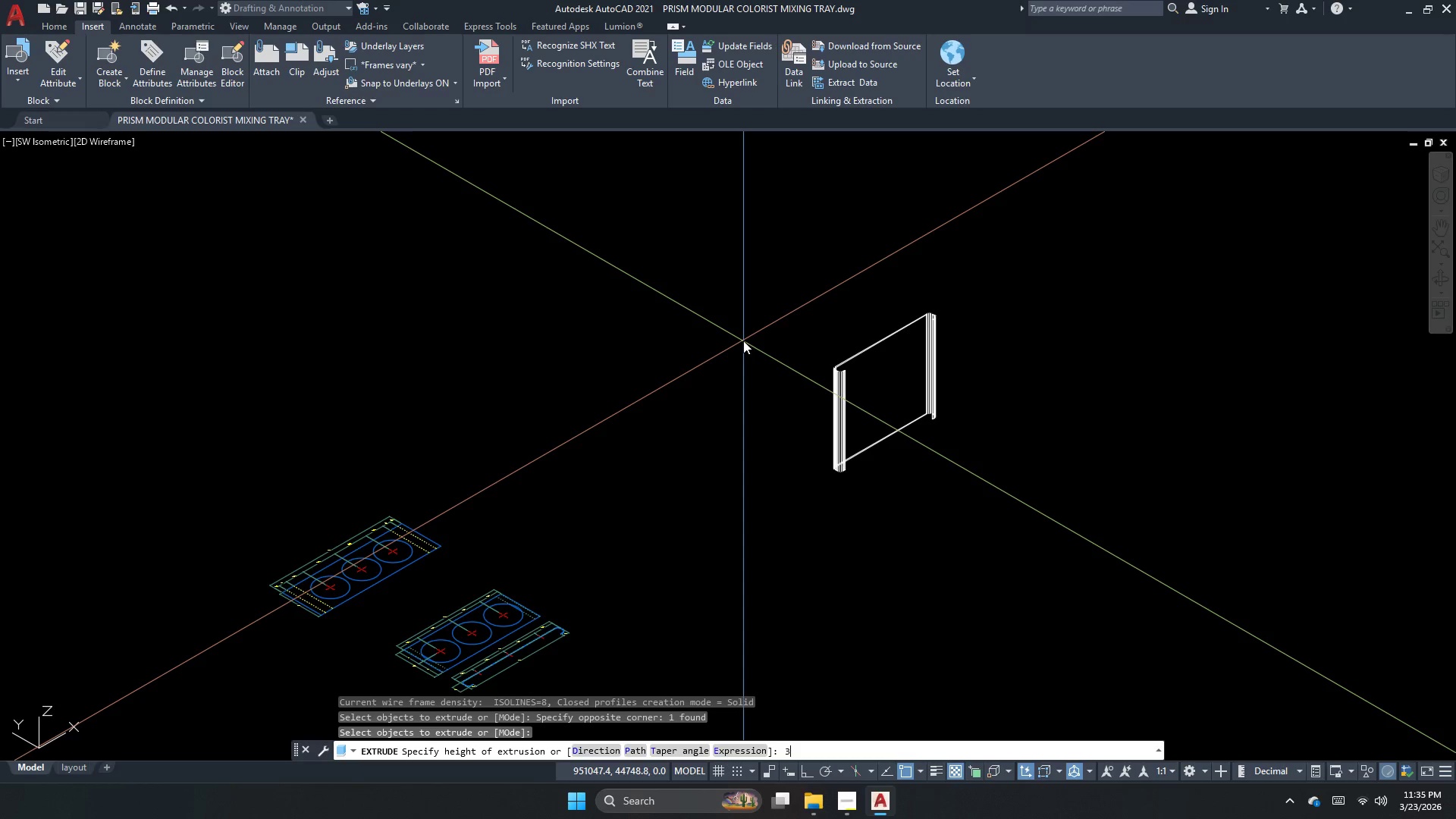 
key(Backspace)
 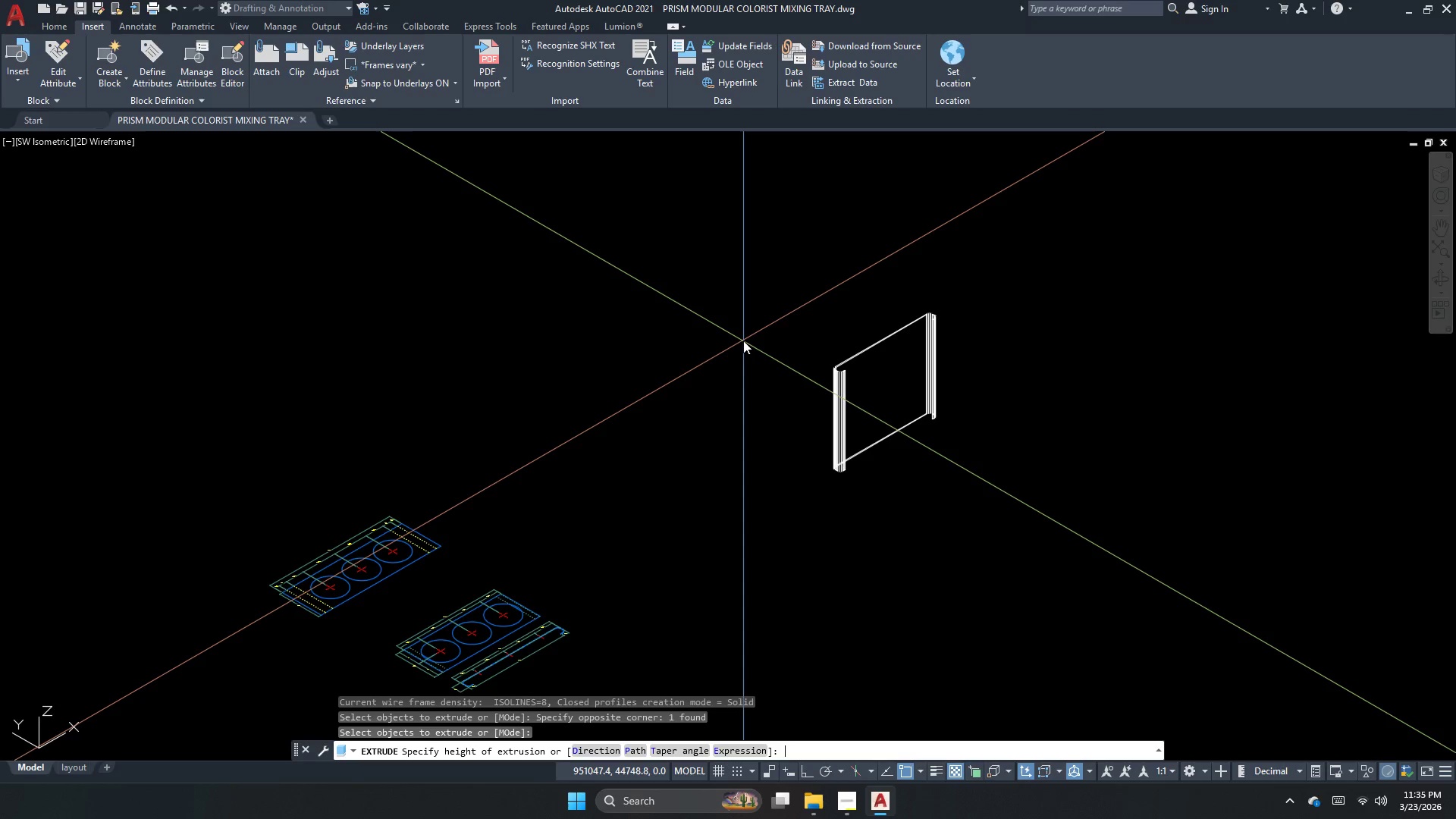 
key(Numpad1)
 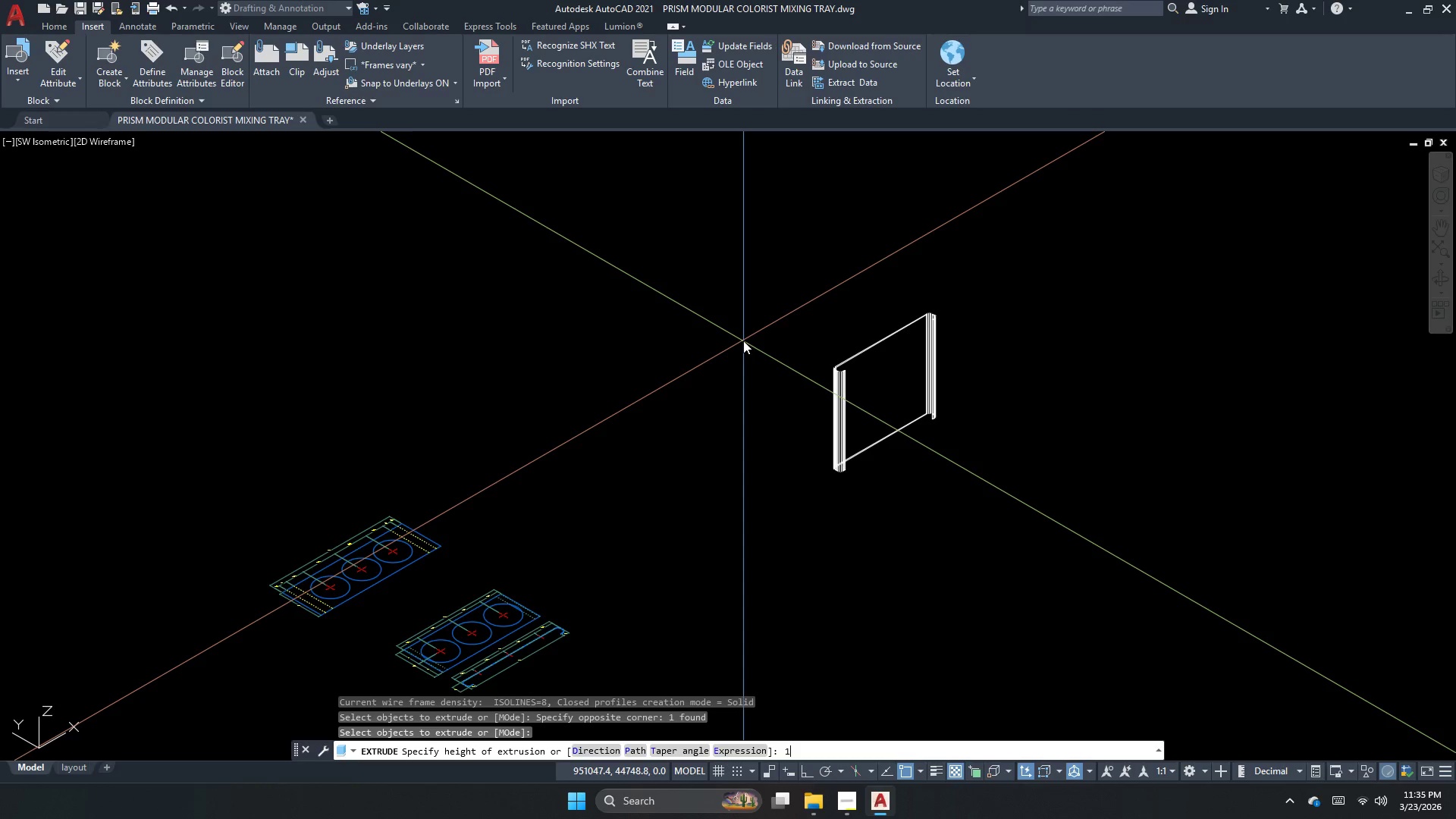 
key(Numpad5)
 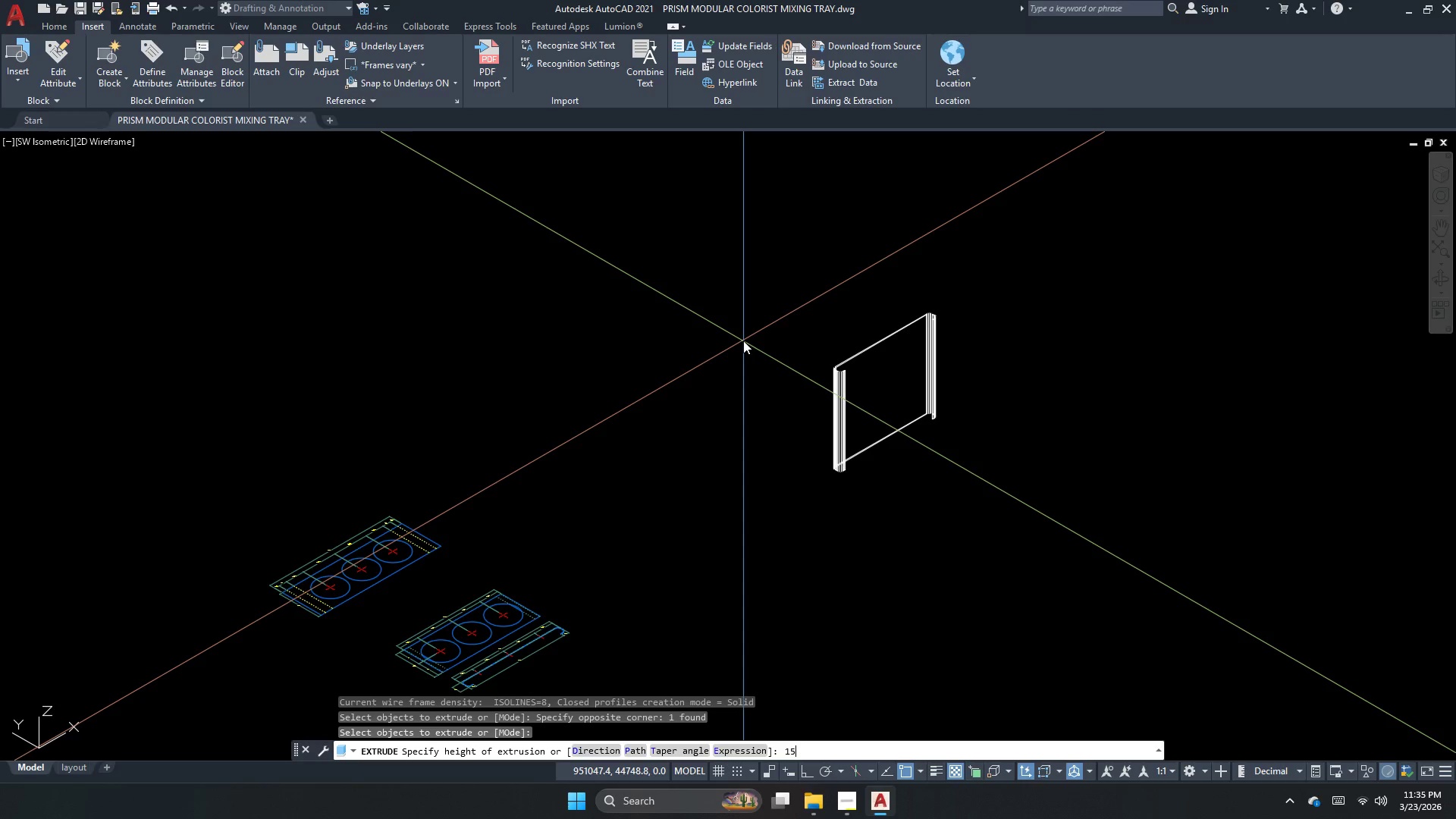 
key(Numpad0)
 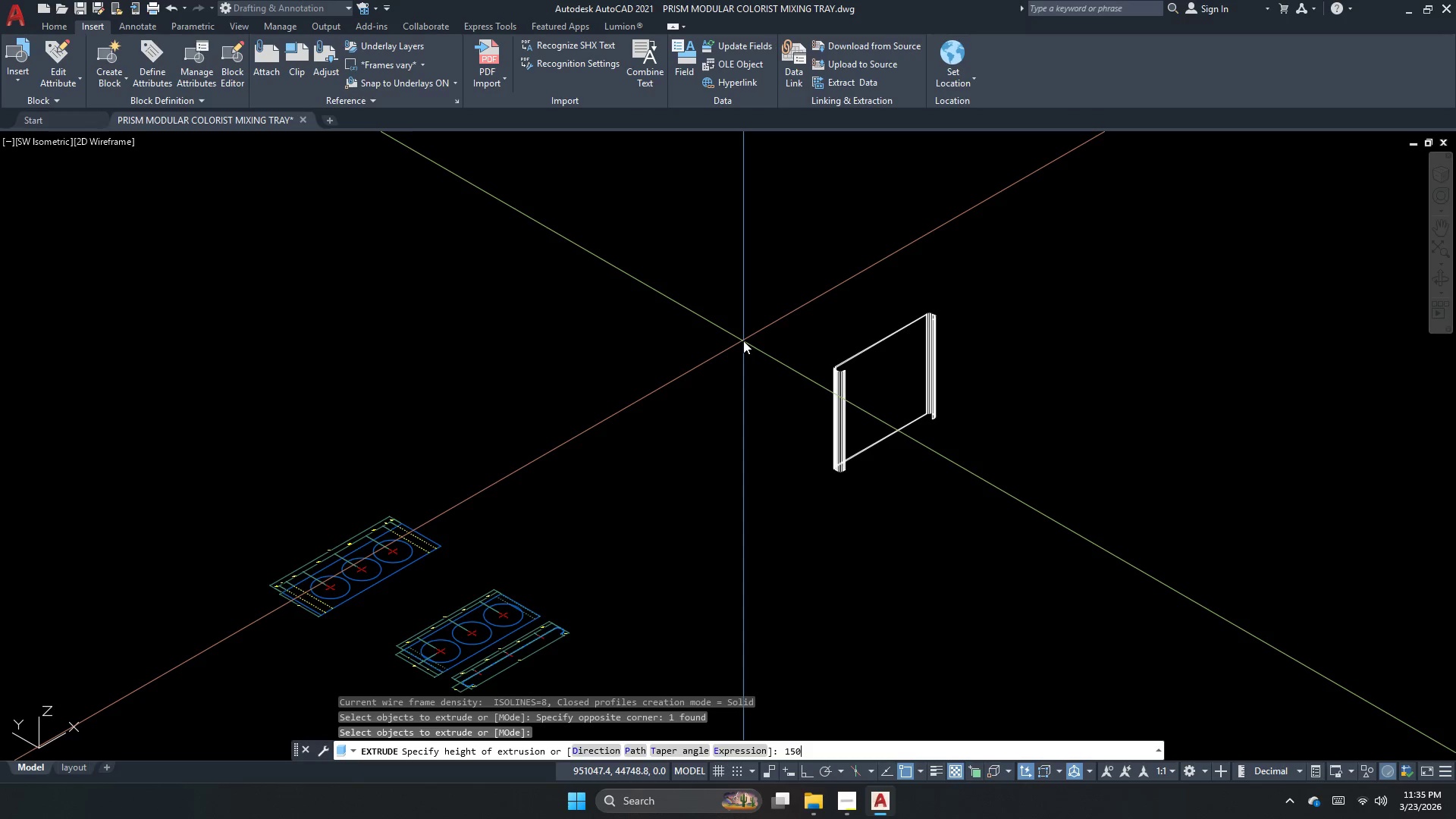 
key(NumpadEnter)
 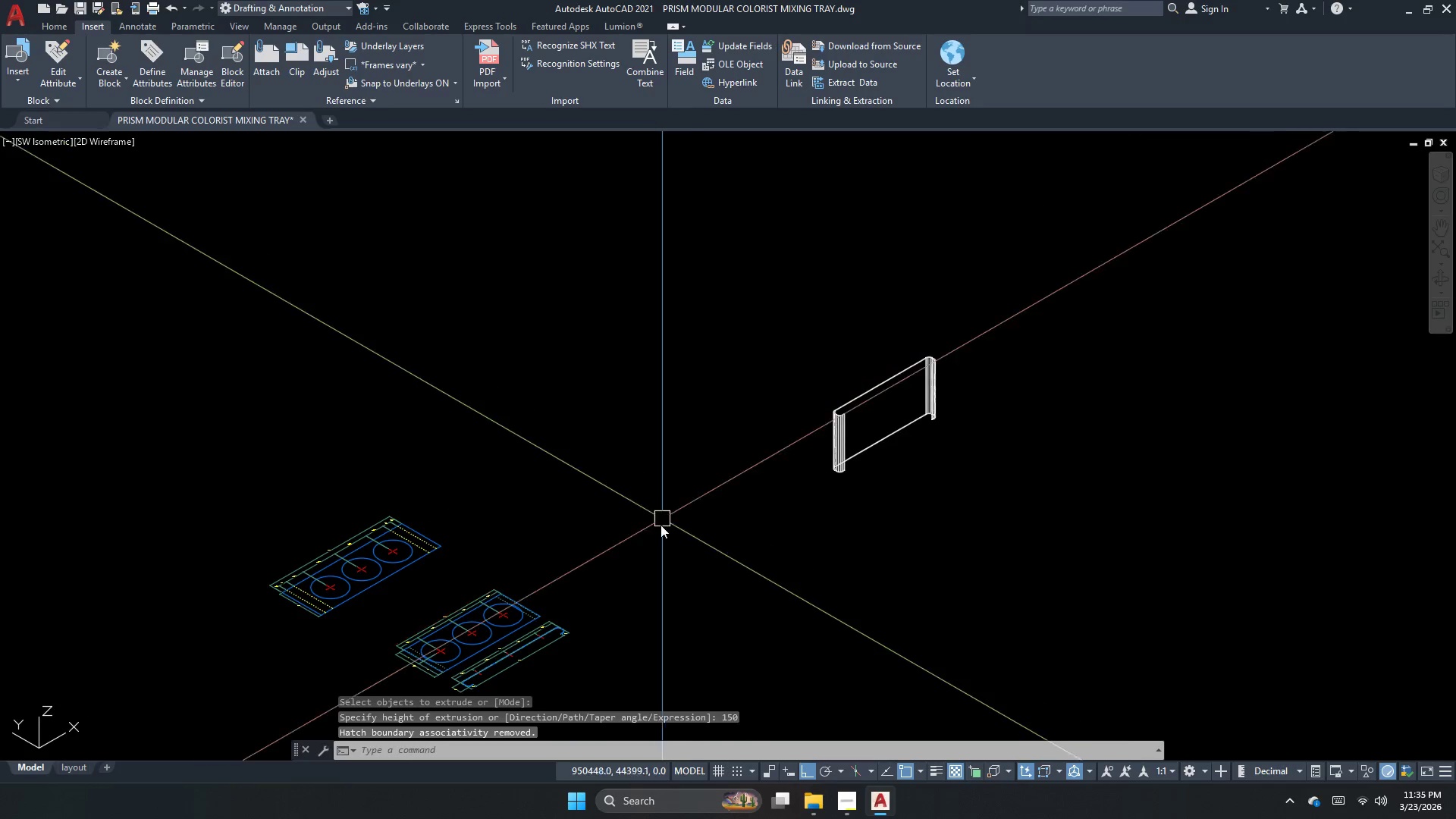 
key(Escape)
 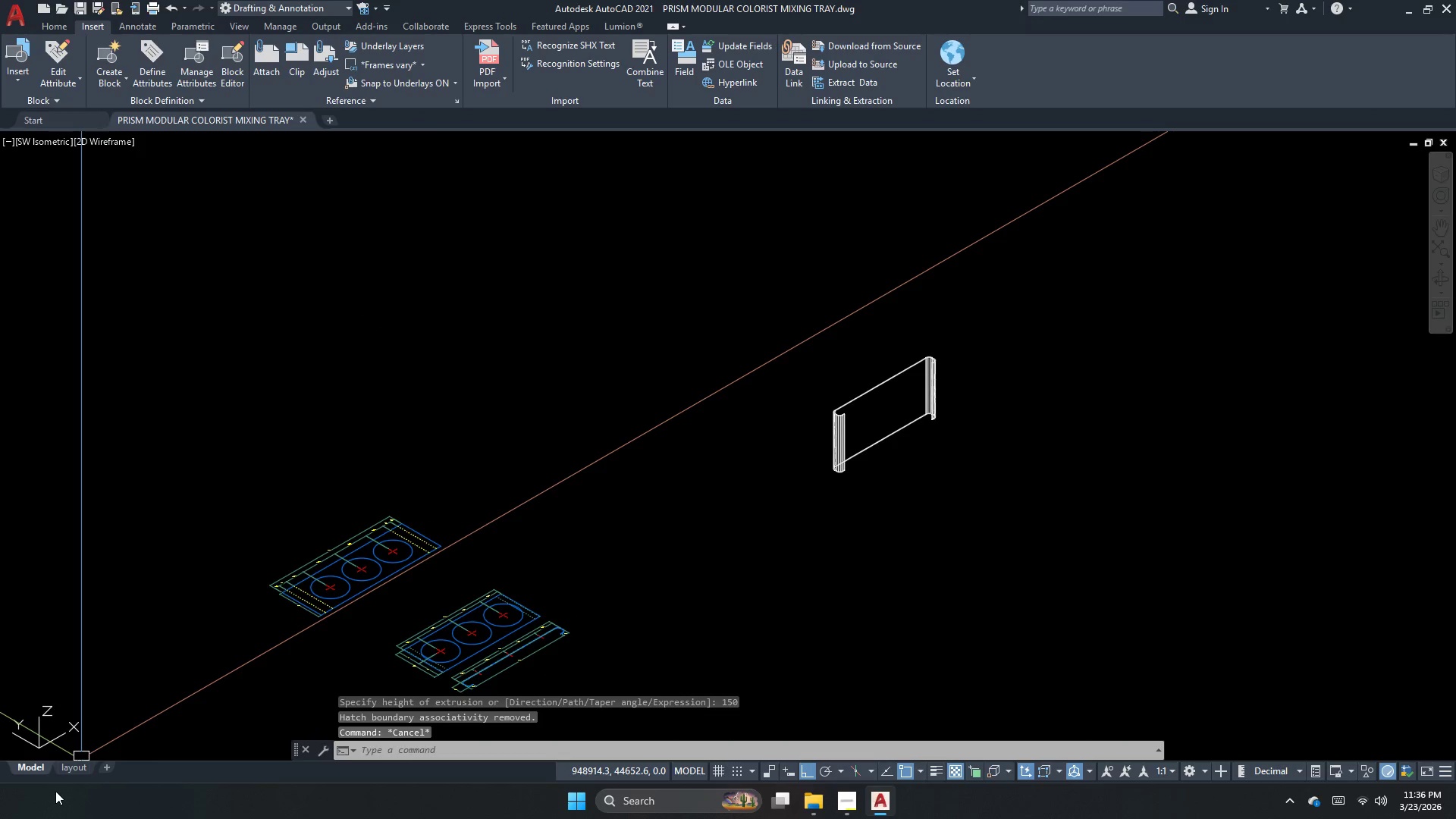 
left_click([83, 773])
 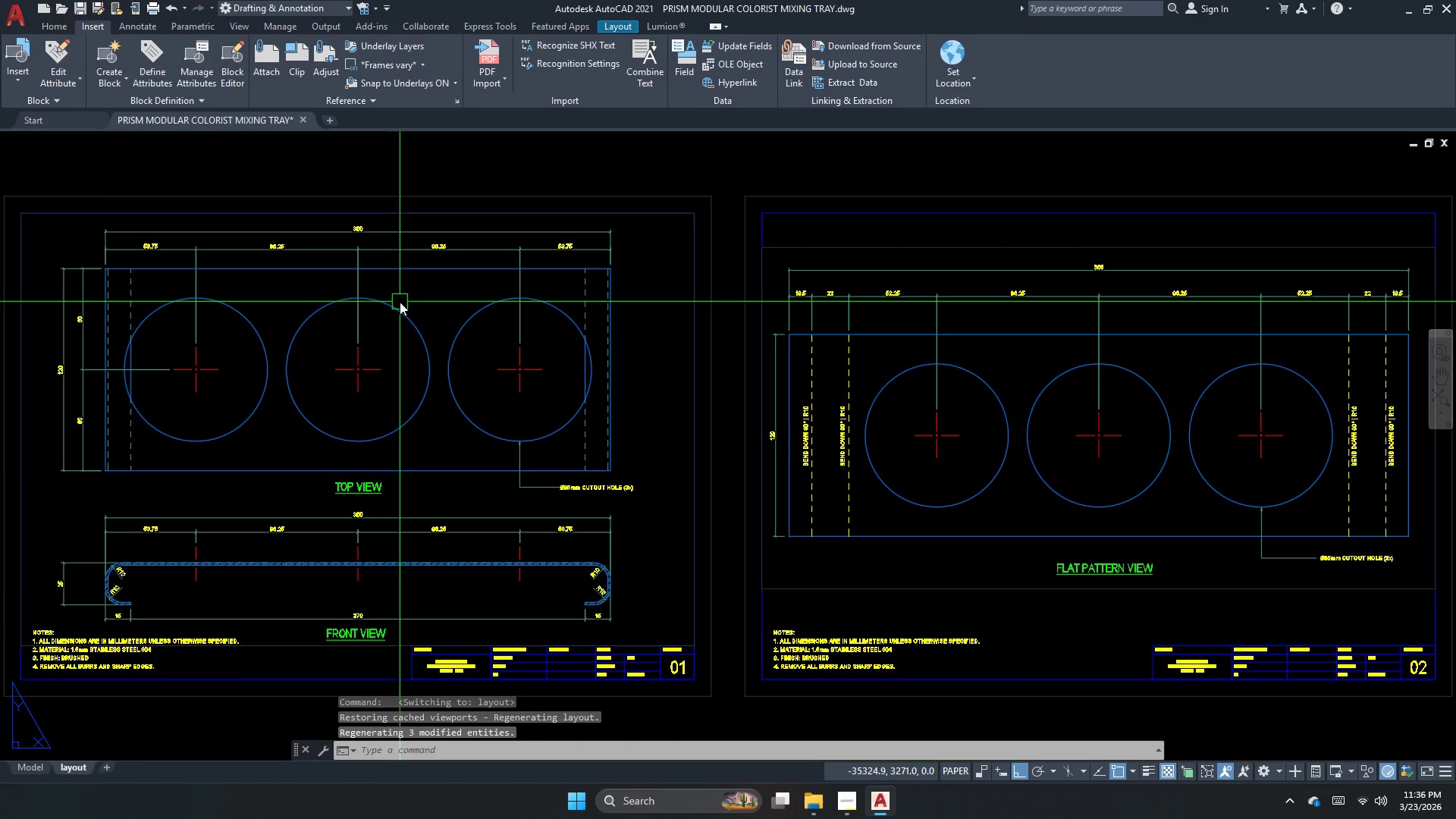 
scroll: coordinate [444, 306], scroll_direction: up, amount: 1.0
 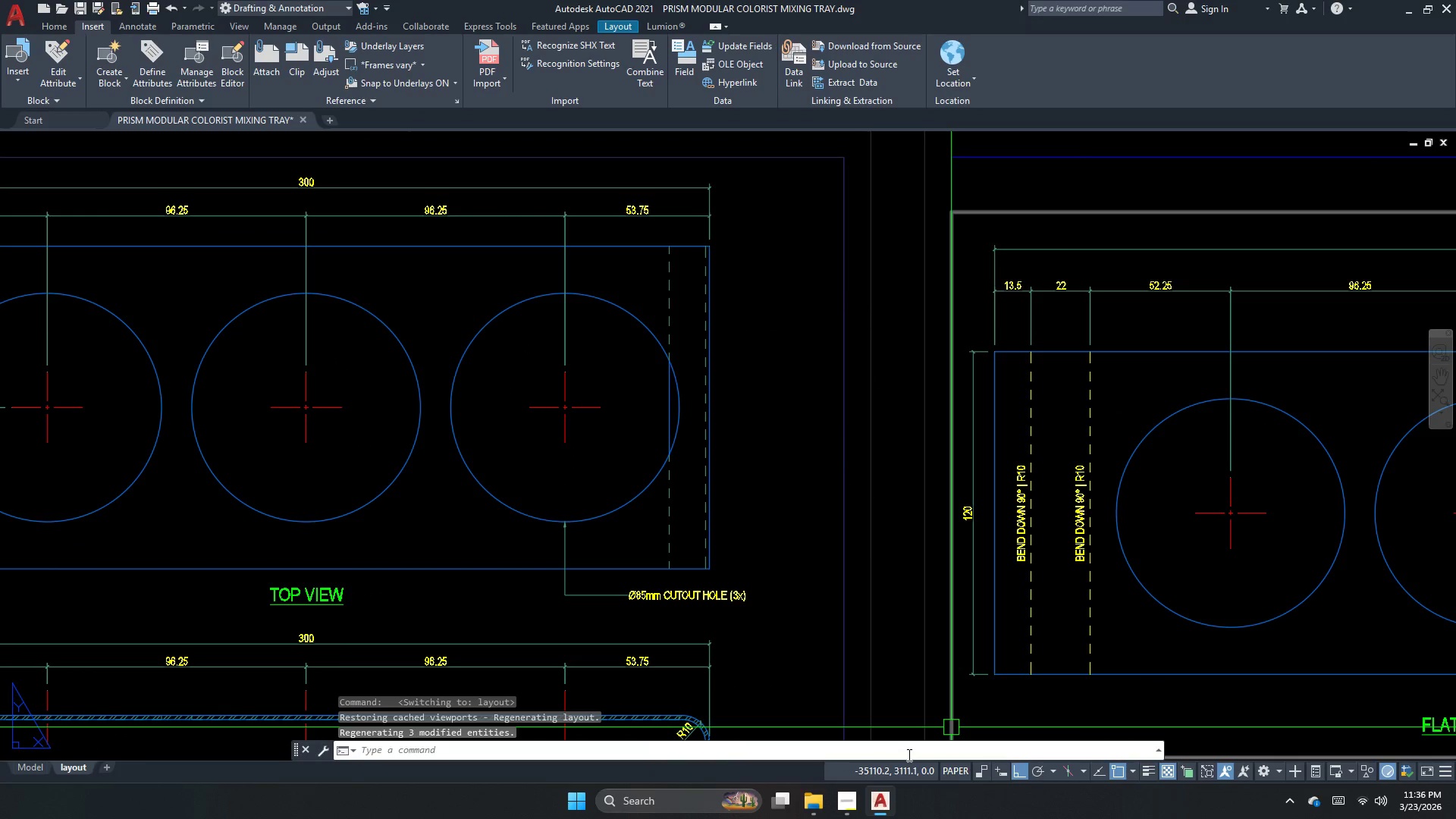 
left_click([852, 795])